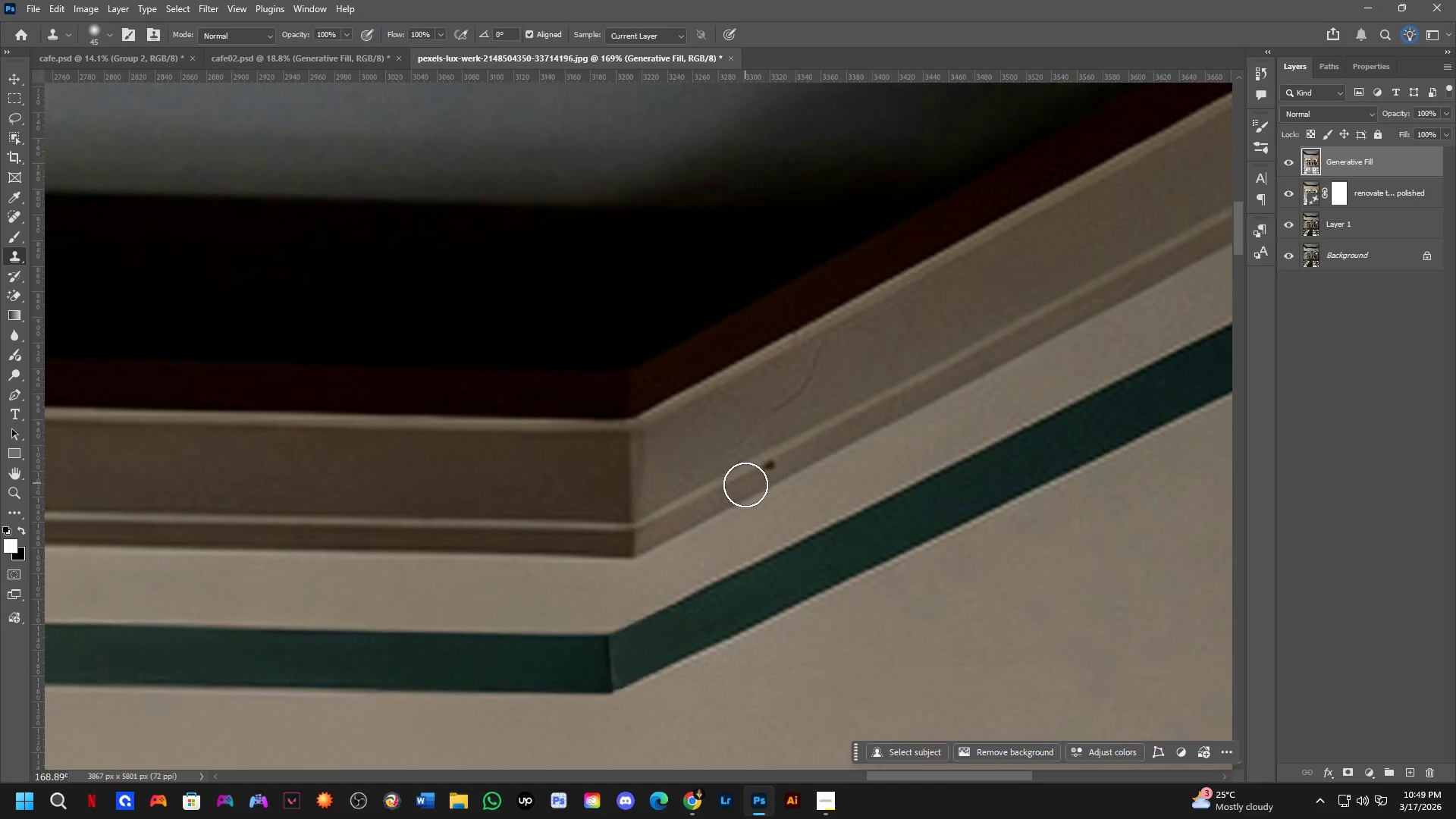 
hold_key(key=AltLeft, duration=0.58)
left_click([732, 491])
 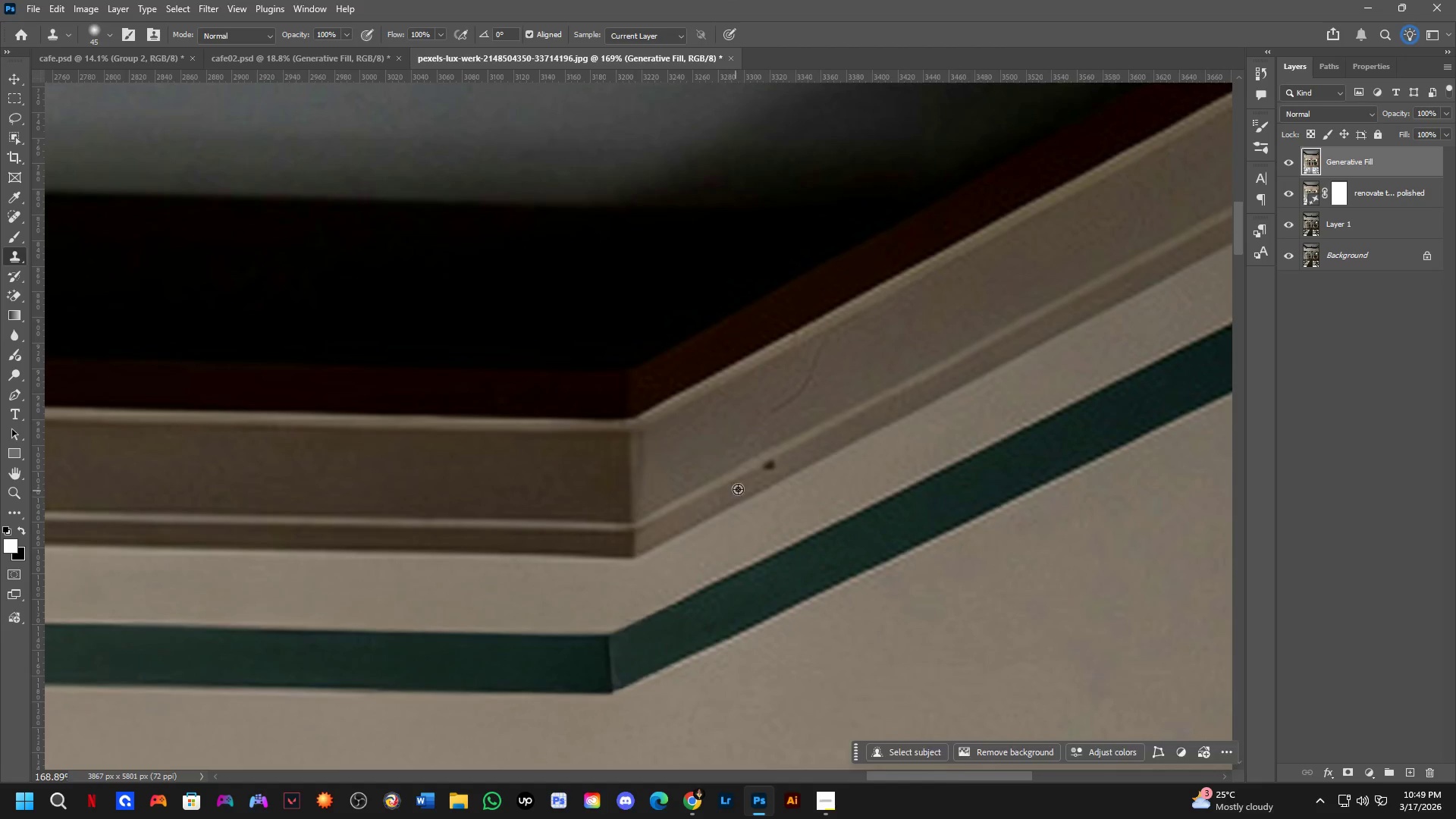 
left_click([773, 469])
 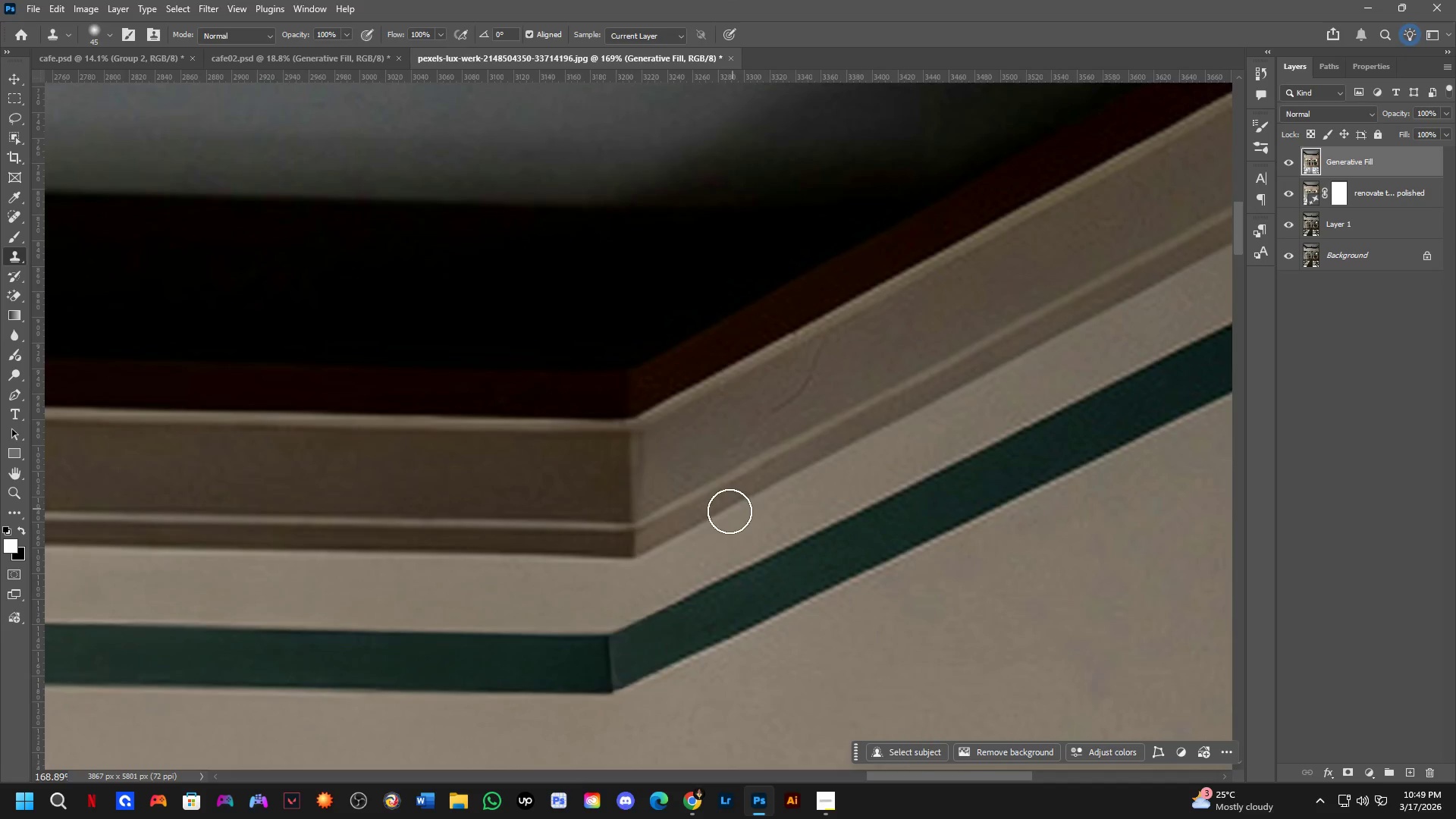 
key(Shift+ShiftLeft)
 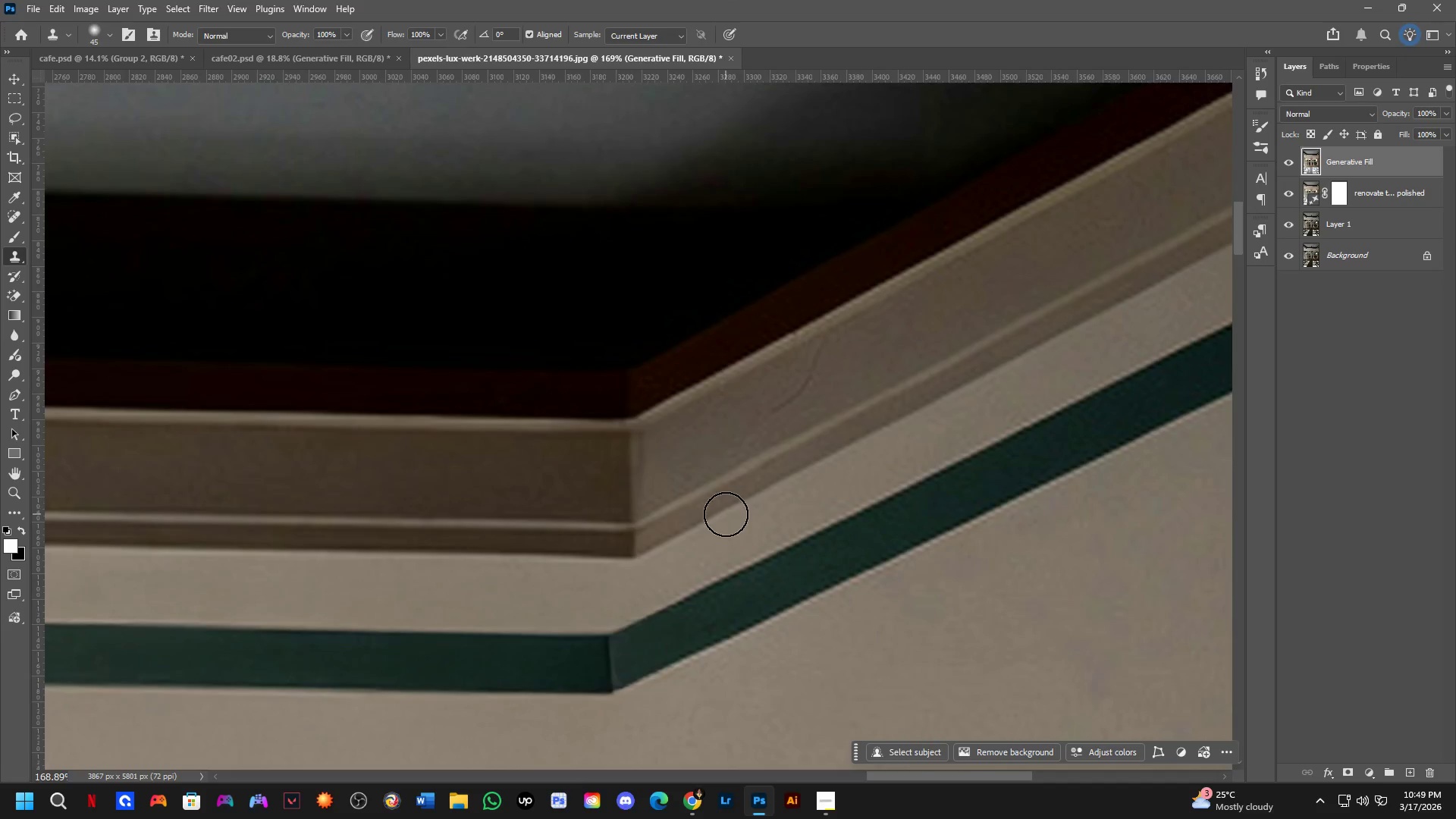 
hold_key(key=Space, duration=0.47)
 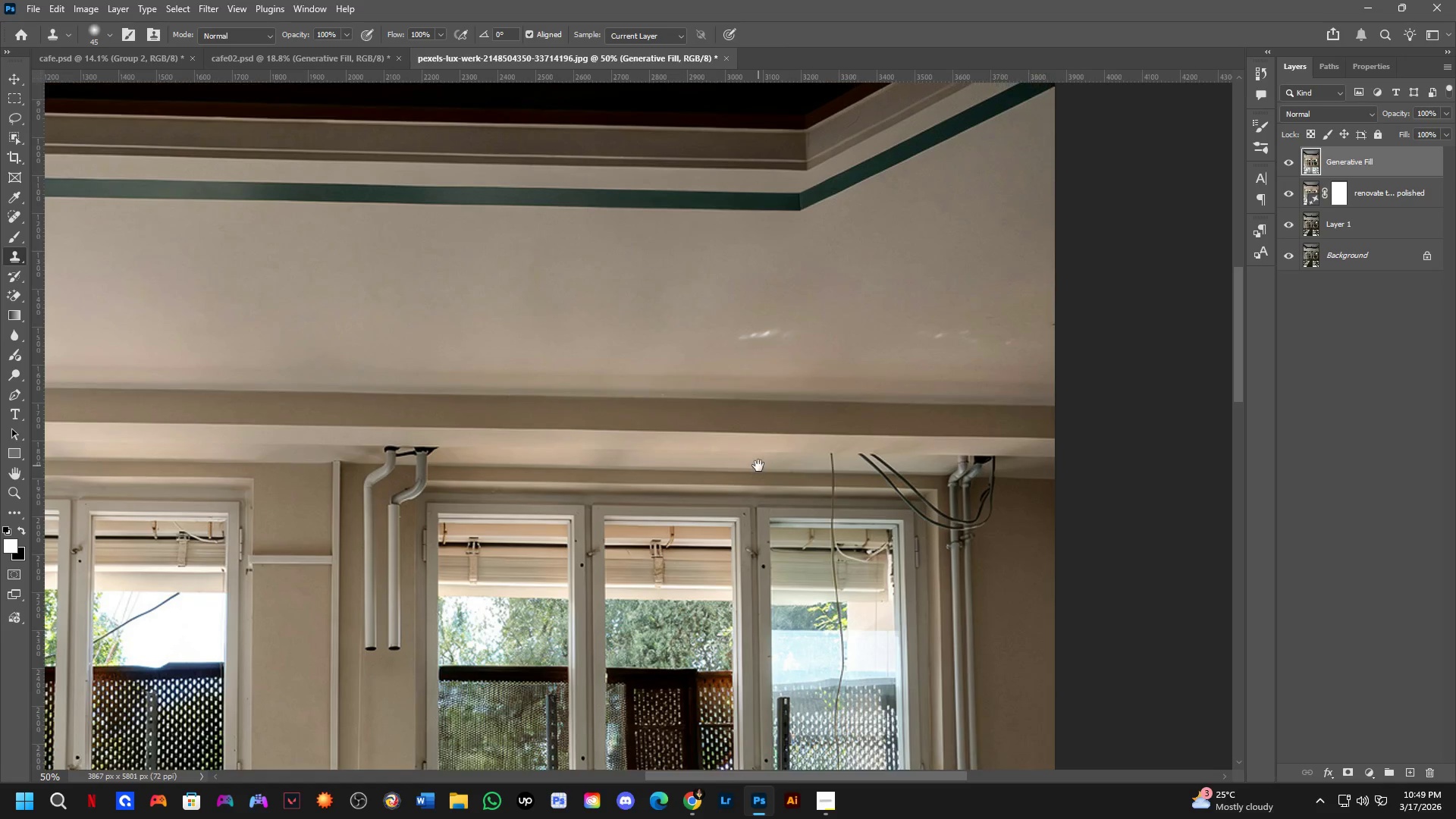 
left_click_drag(start_coordinate=[687, 563], to_coordinate=[793, 180])
 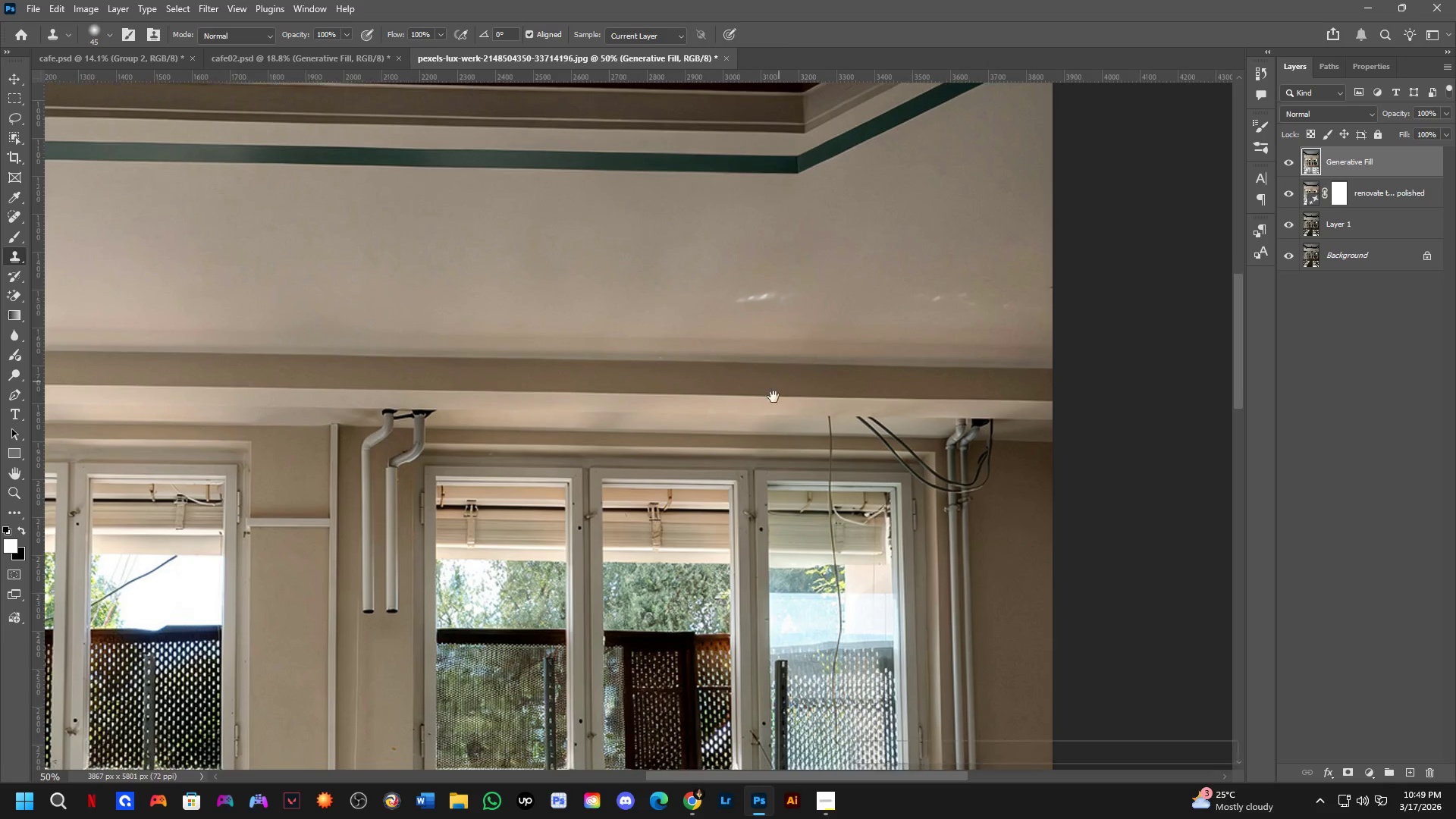 
scroll: coordinate [726, 514], scroll_direction: down, amount: 4.0
 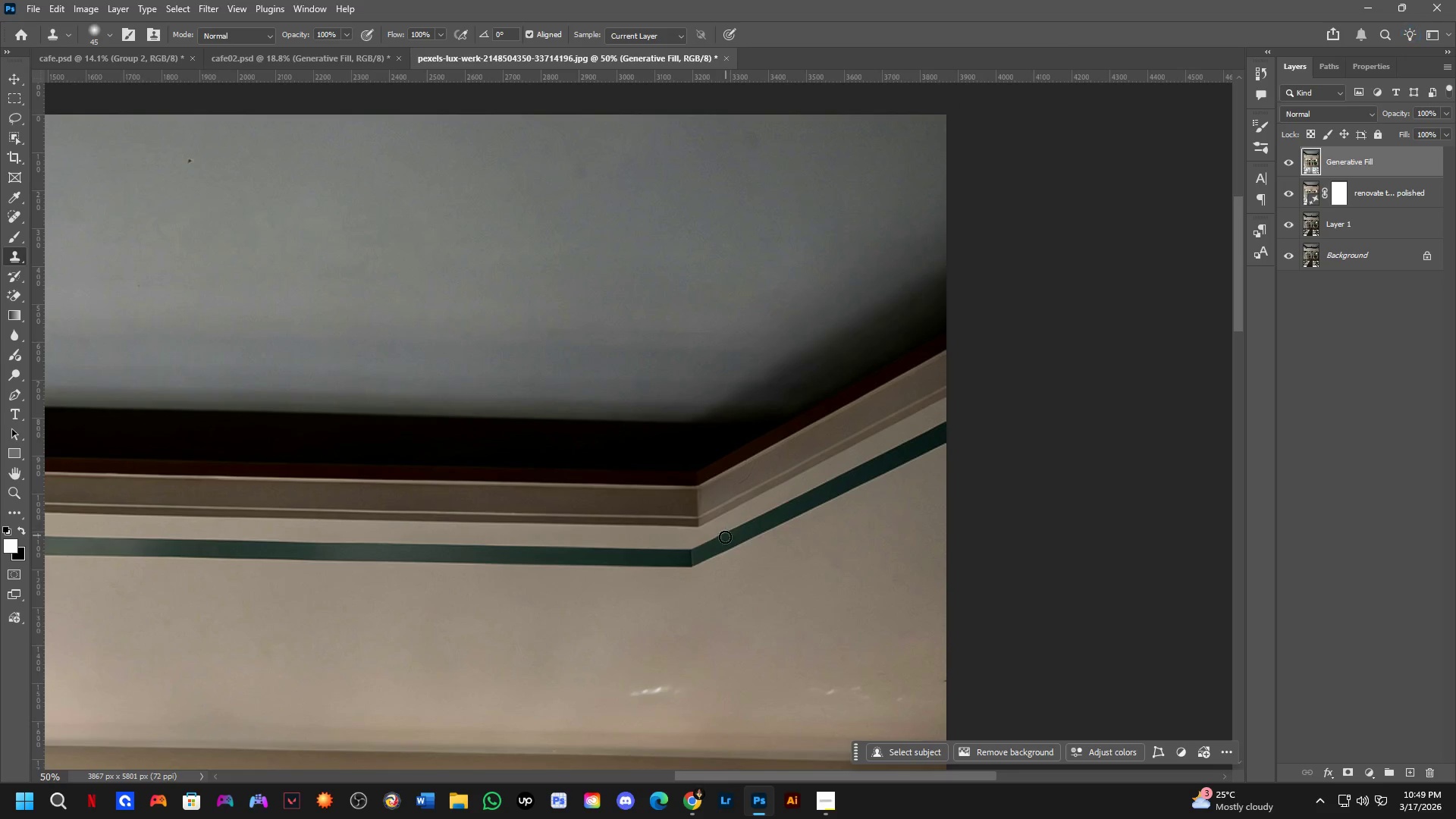 
hold_key(key=Space, duration=0.66)
 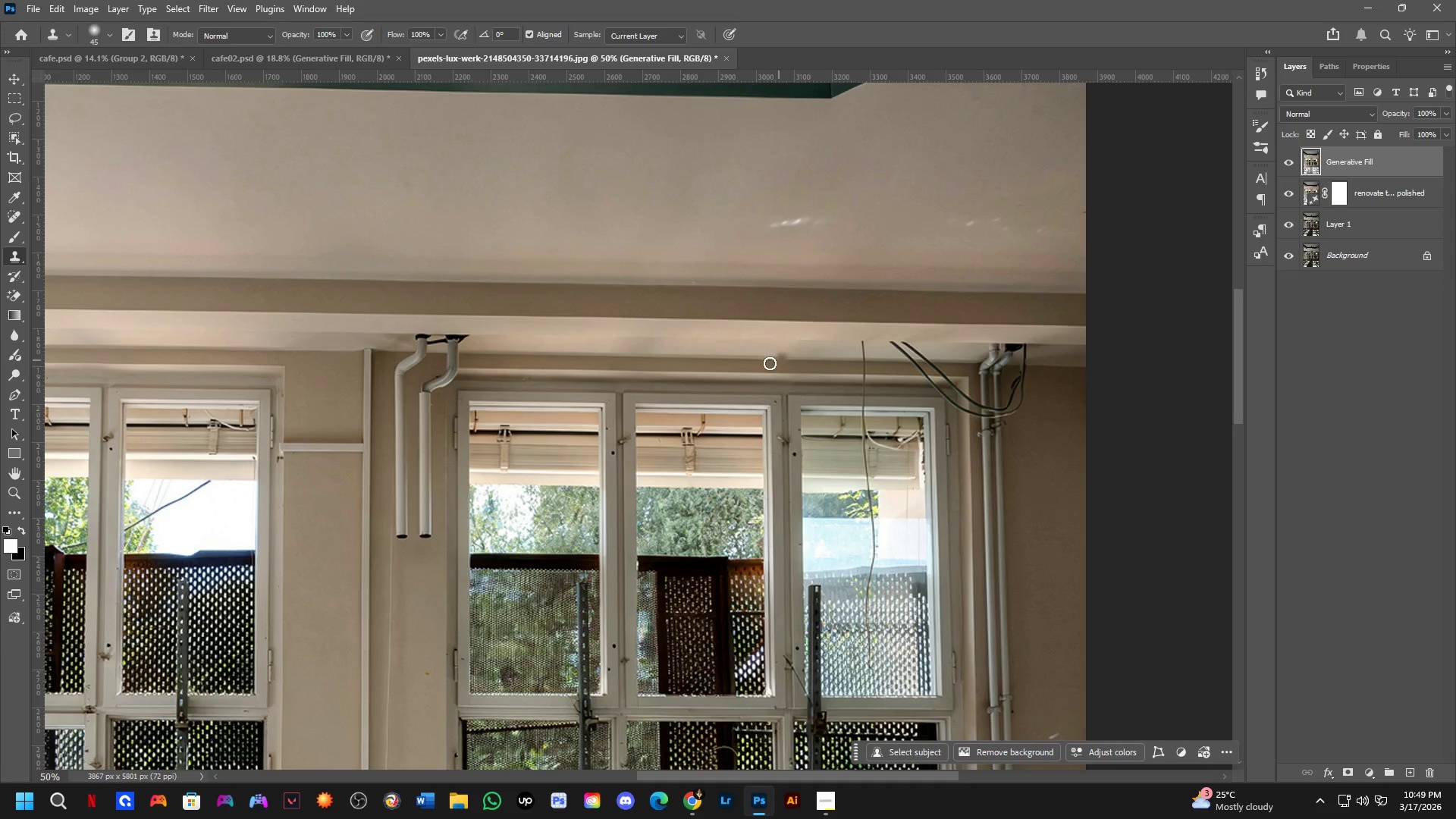 
left_click_drag(start_coordinate=[756, 428], to_coordinate=[789, 353])
 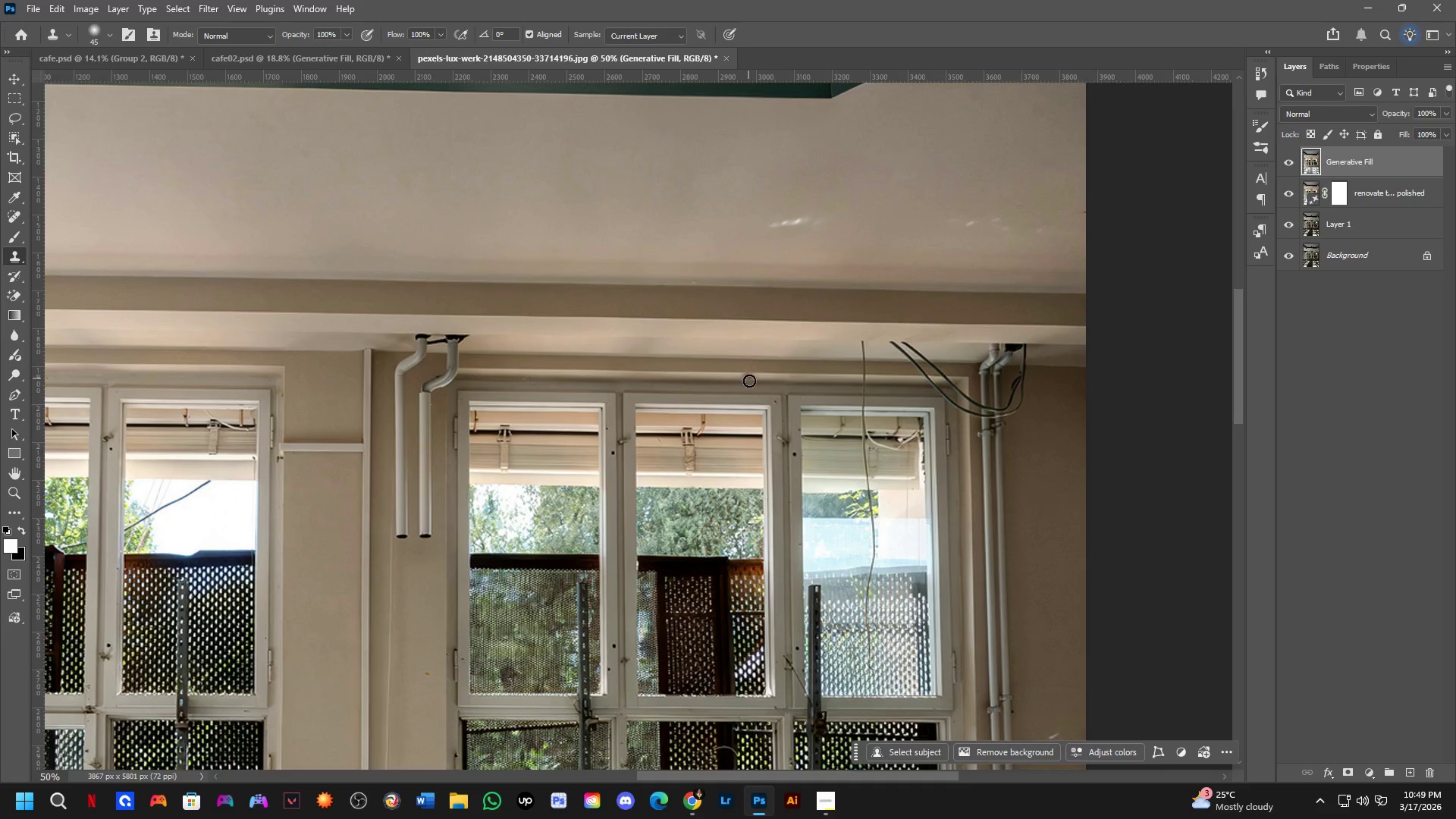 
key(Control+ControlLeft)
 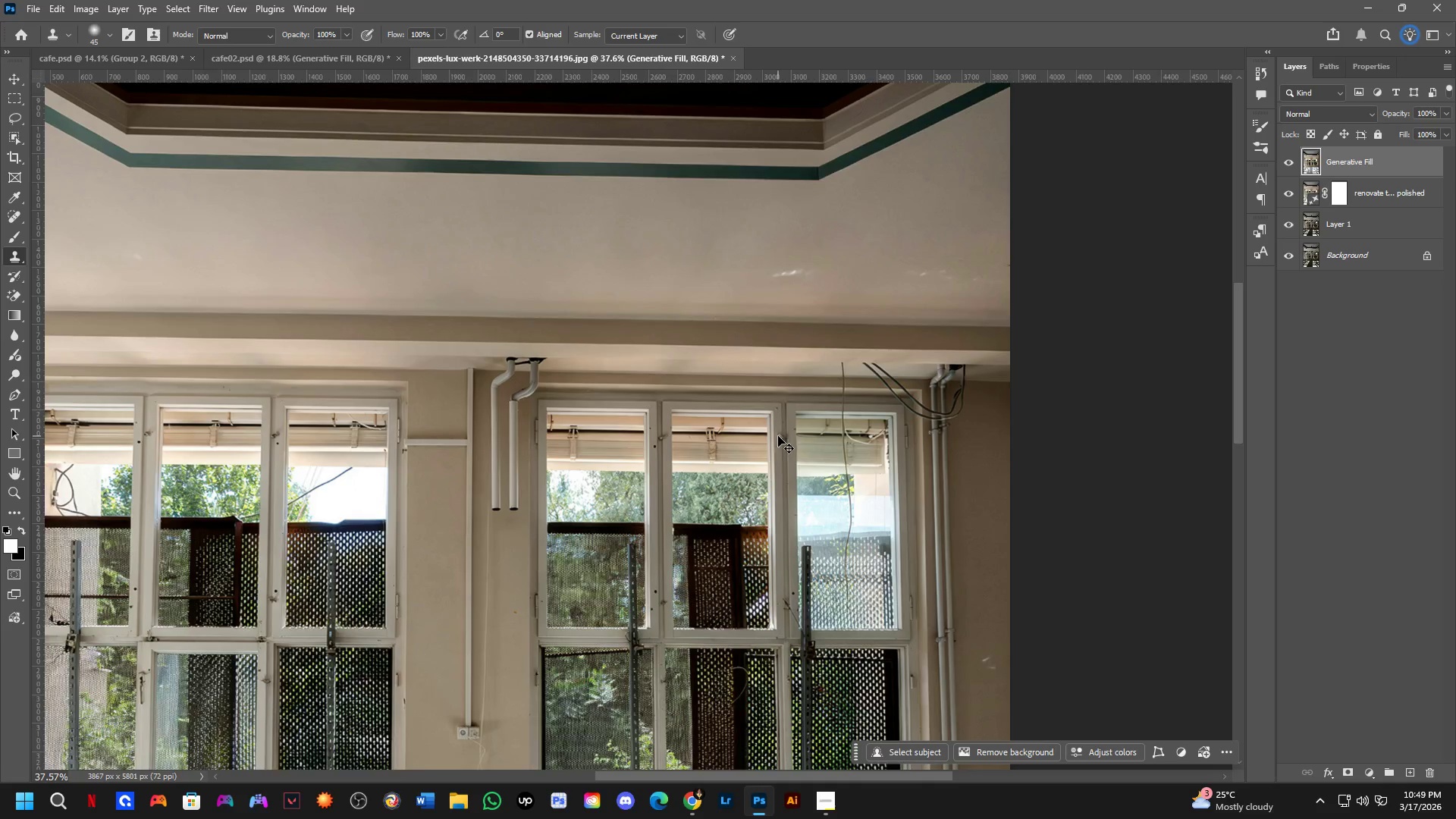 
scroll: coordinate [777, 428], scroll_direction: down, amount: 3.0
 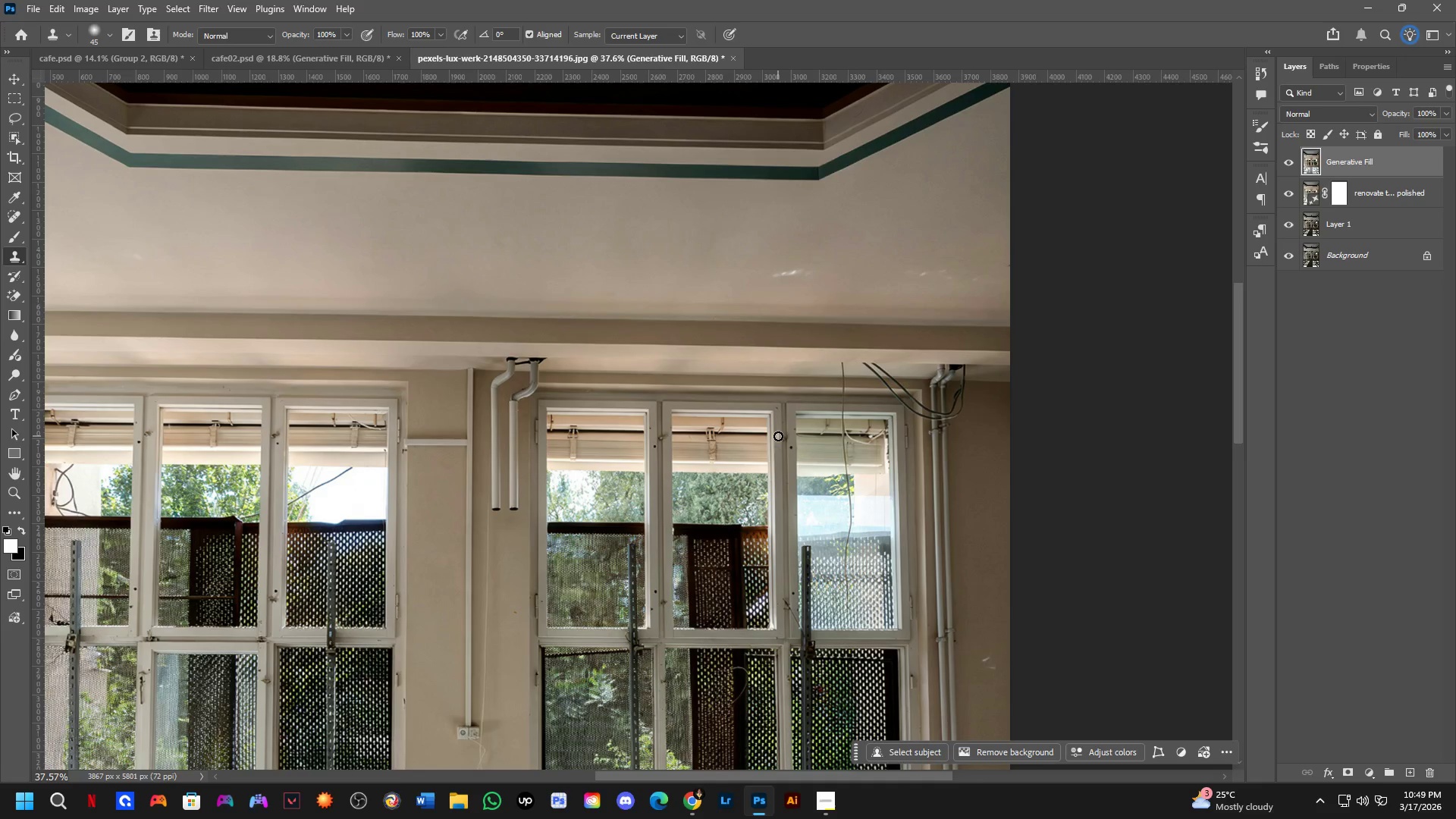 
hold_key(key=Space, duration=0.55)
 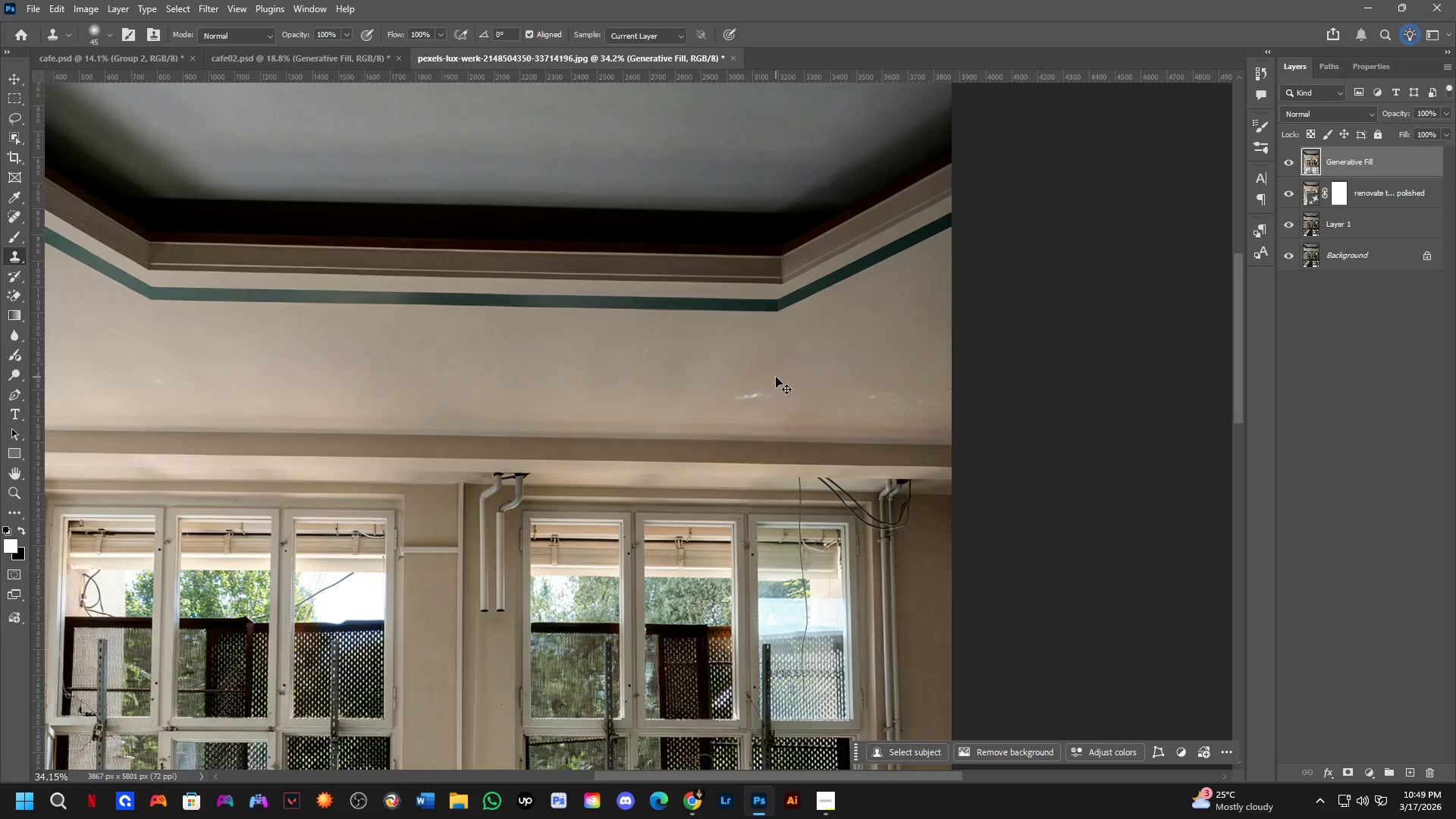 
left_click_drag(start_coordinate=[789, 369], to_coordinate=[755, 461])
 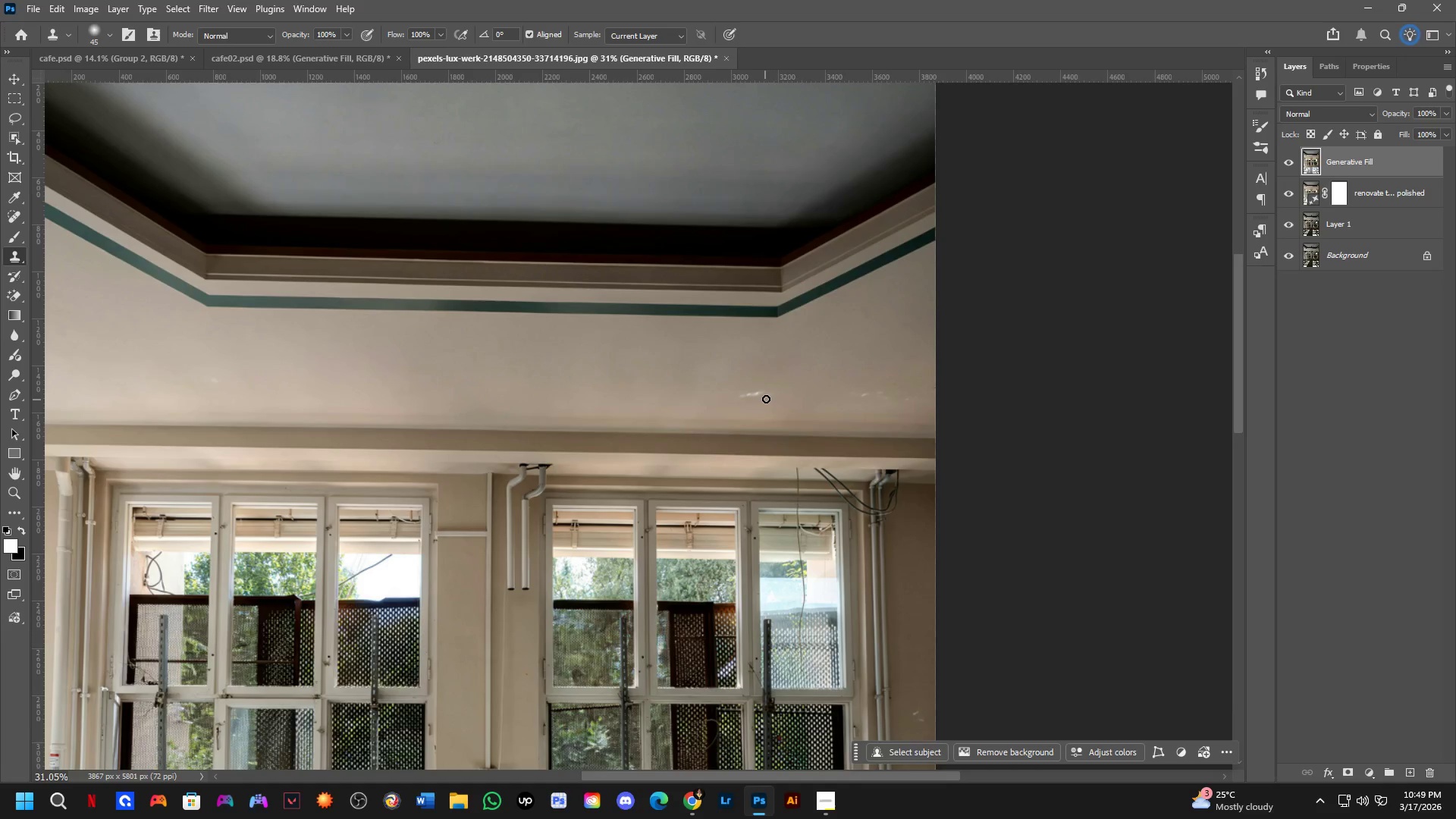 
scroll: coordinate [778, 435], scroll_direction: down, amount: 2.0
 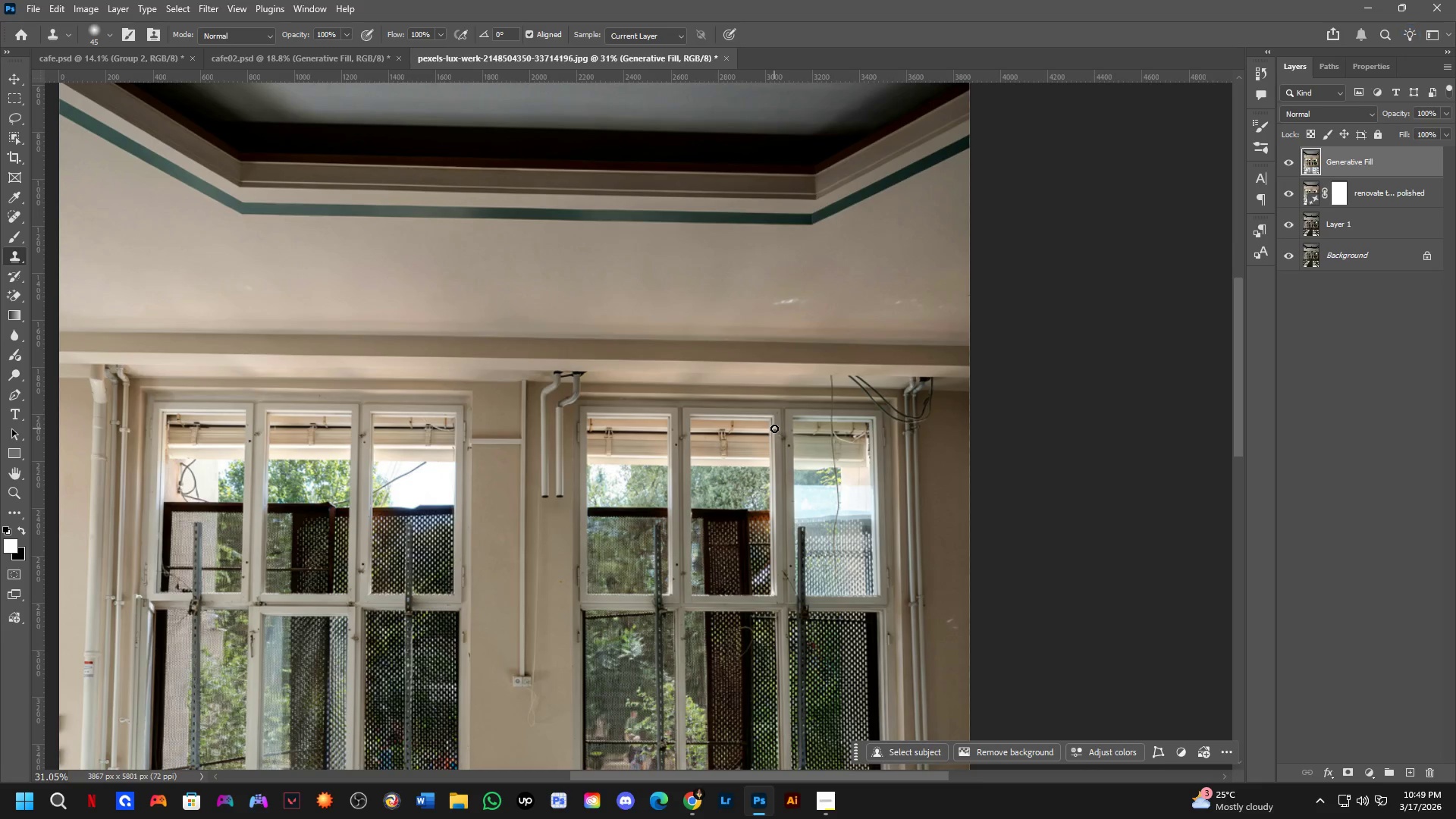 
key(Control+Z)
 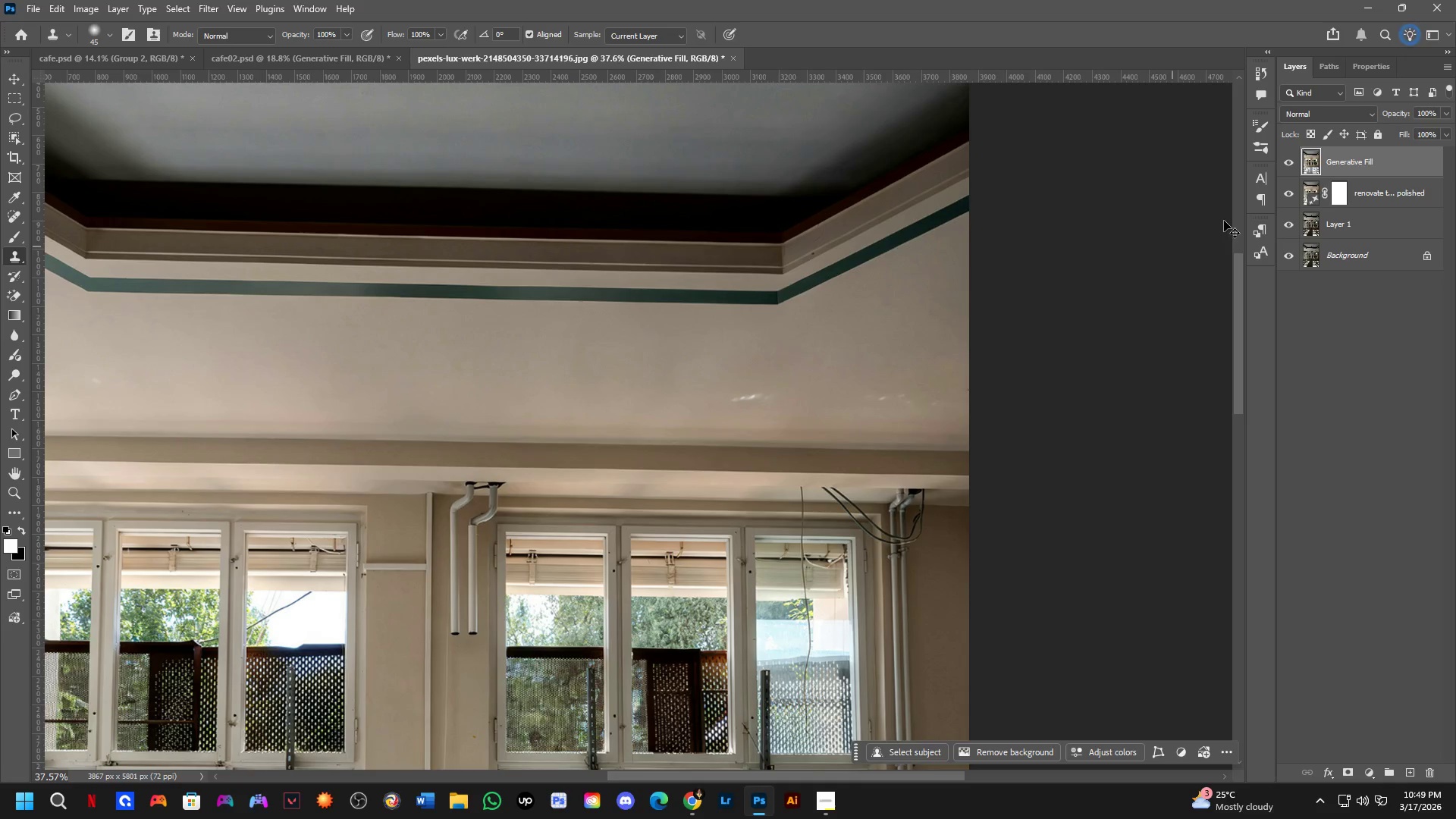 
key(Control+ControlLeft)
 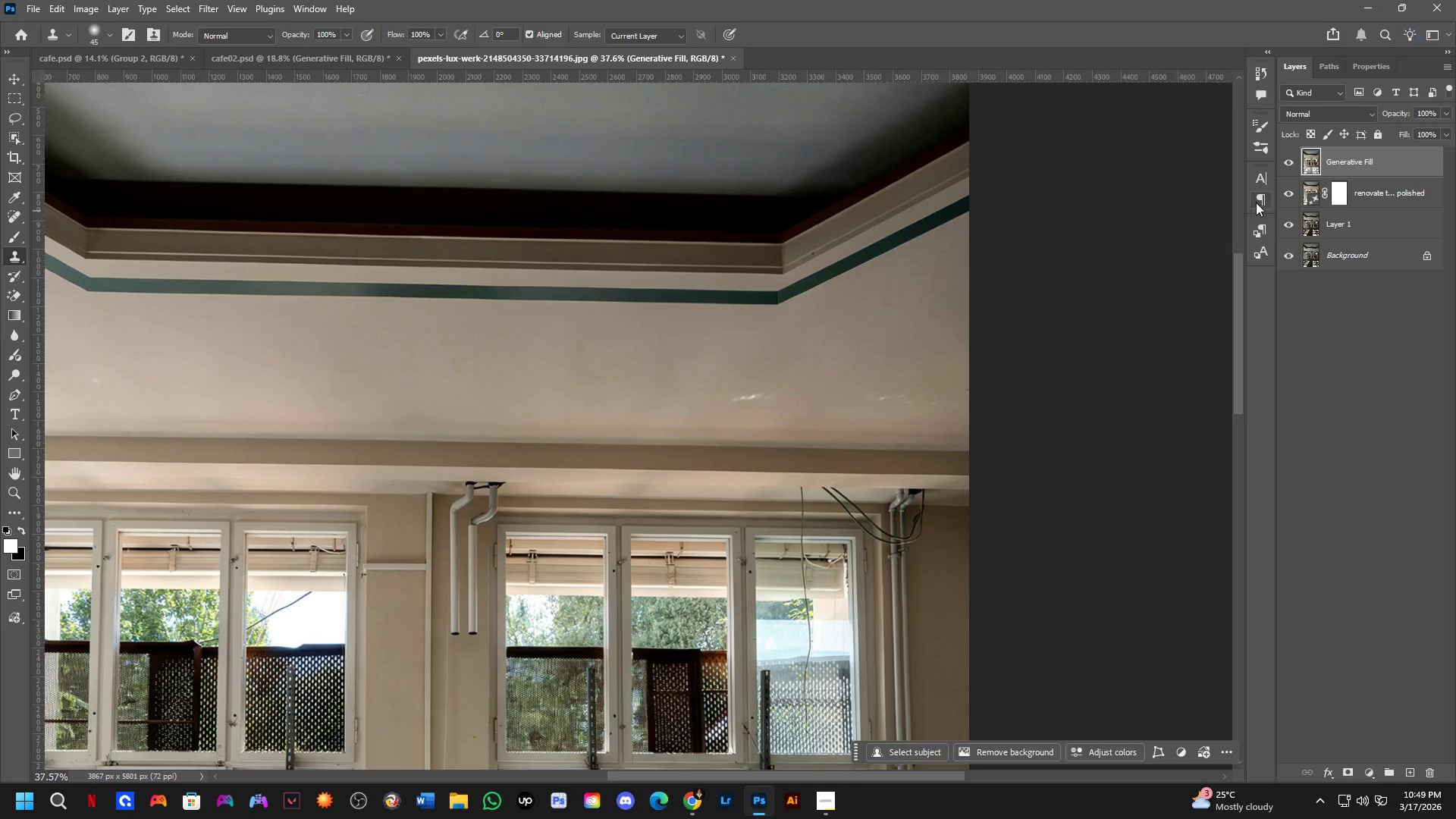 
key(Control+Z)
 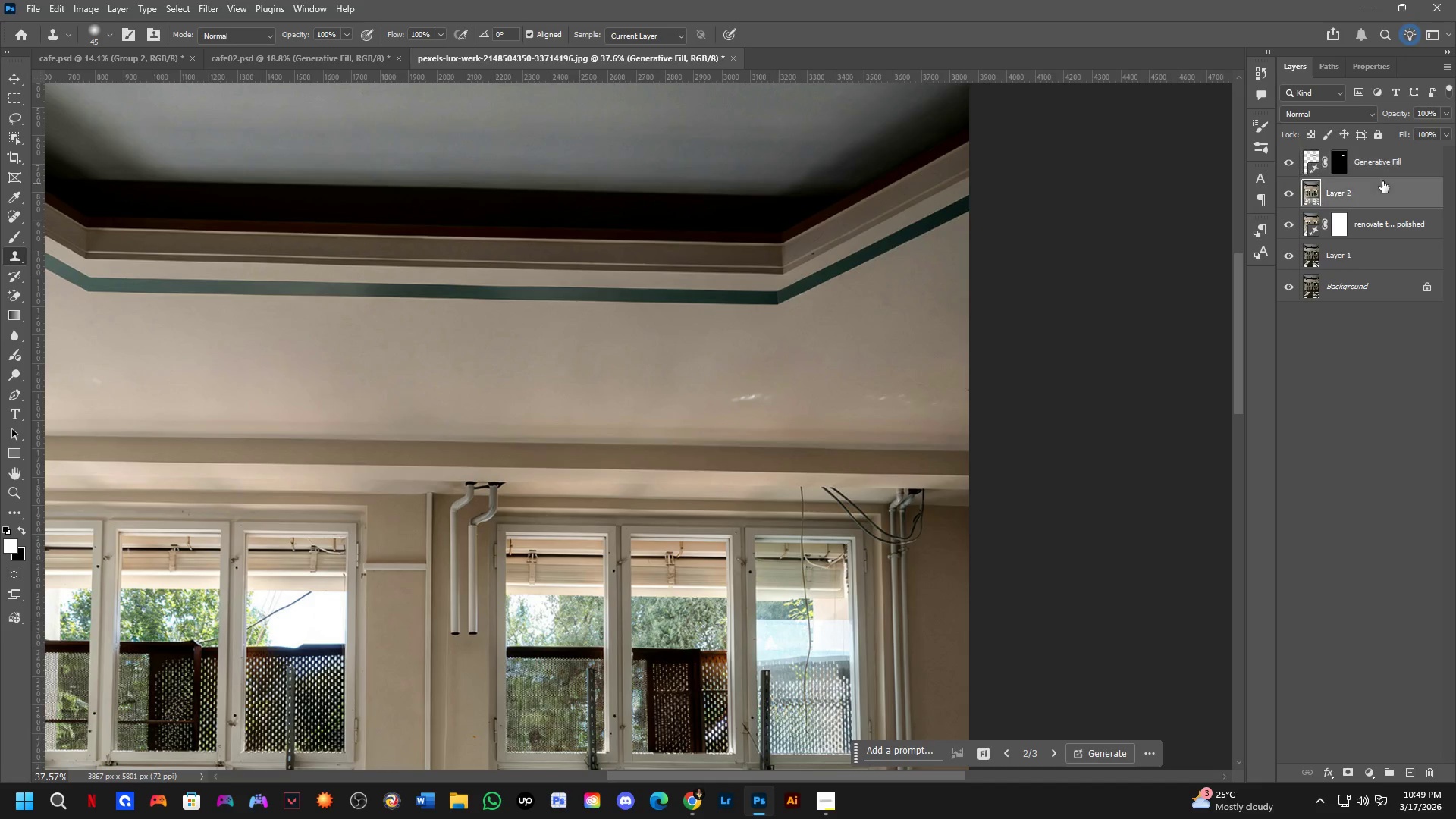 
scroll: coordinate [776, 377], scroll_direction: up, amount: 2.0
 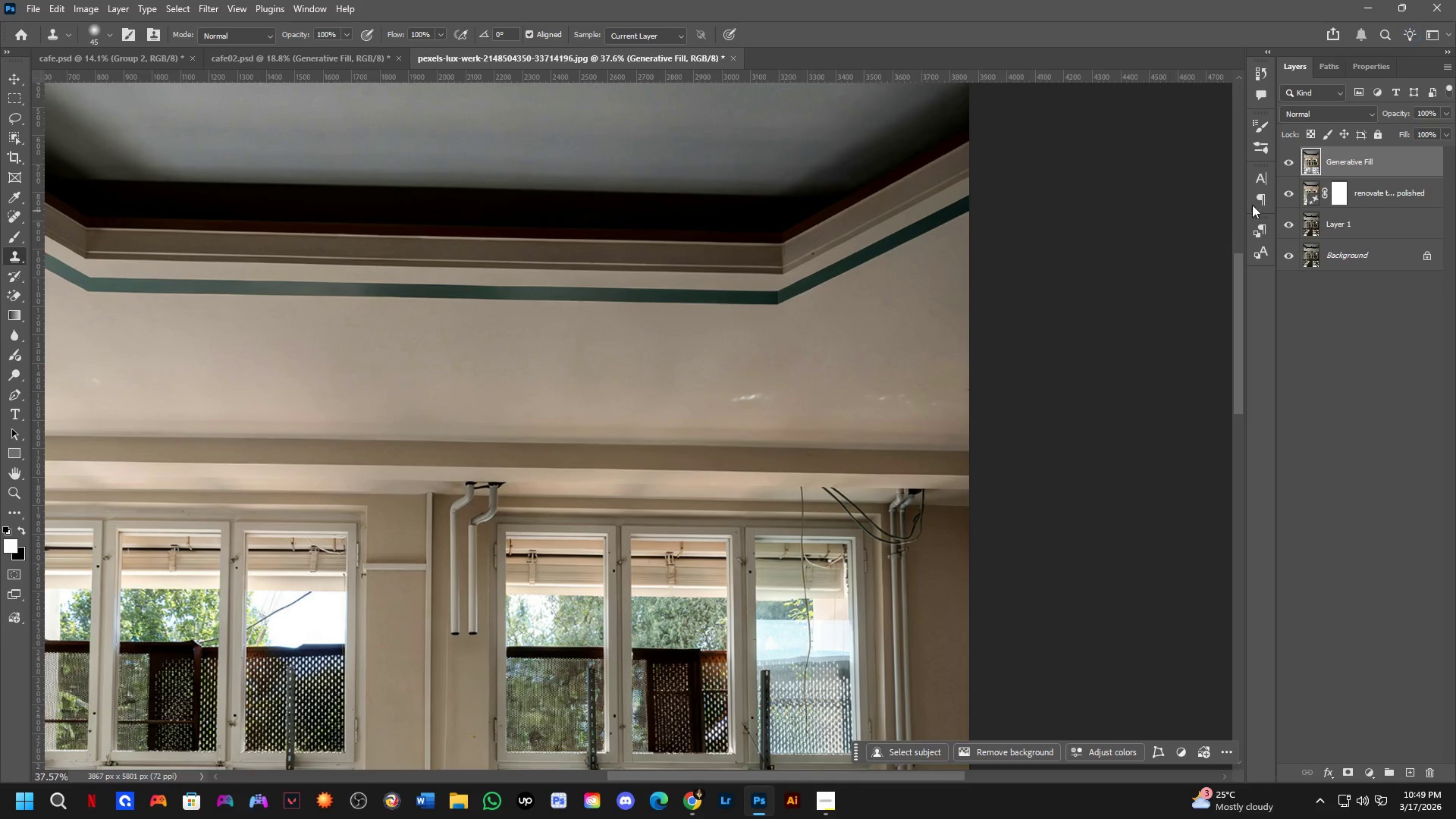 
double_click([1379, 169])
 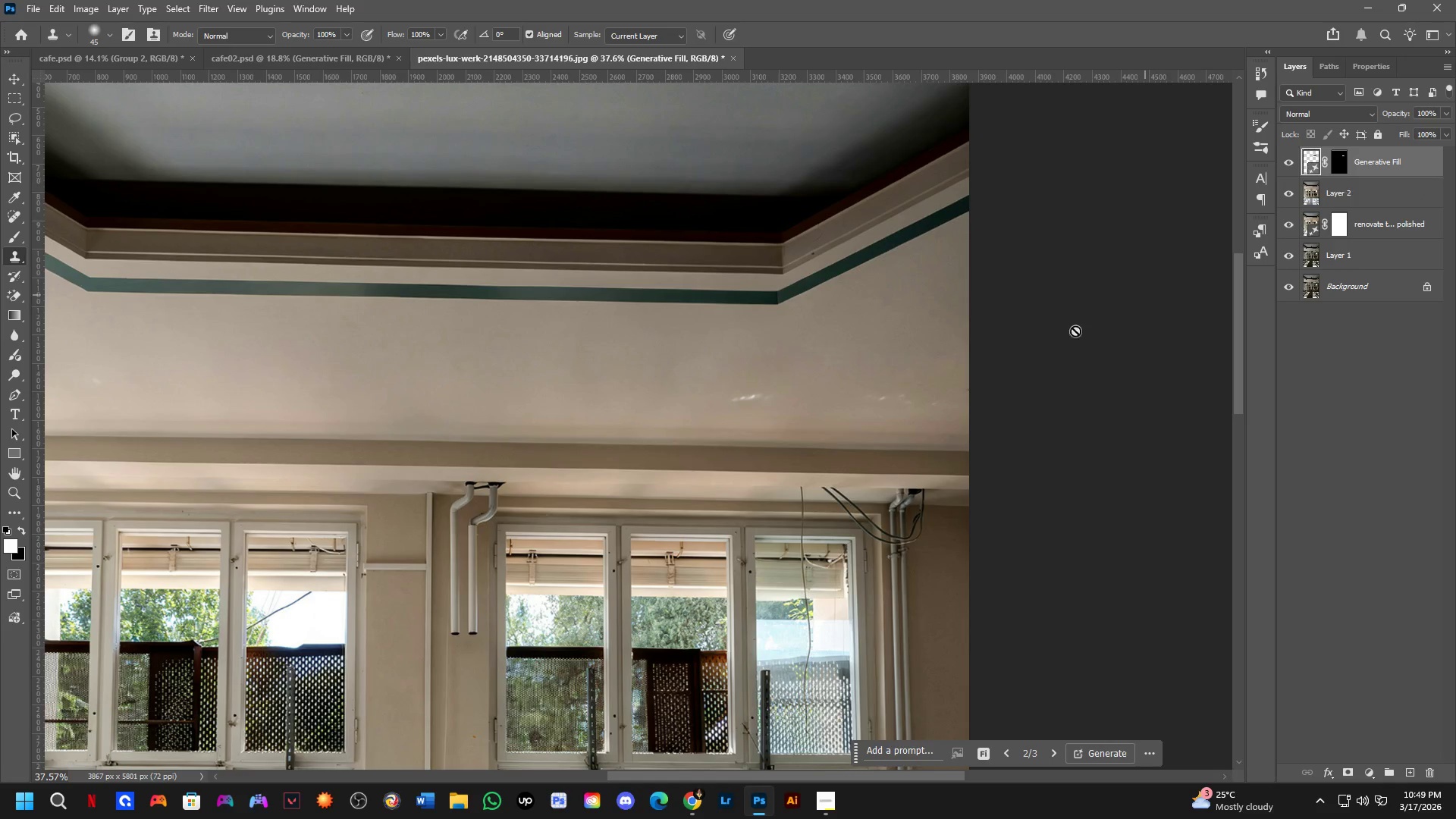 
hold_key(key=Space, duration=1.5)
 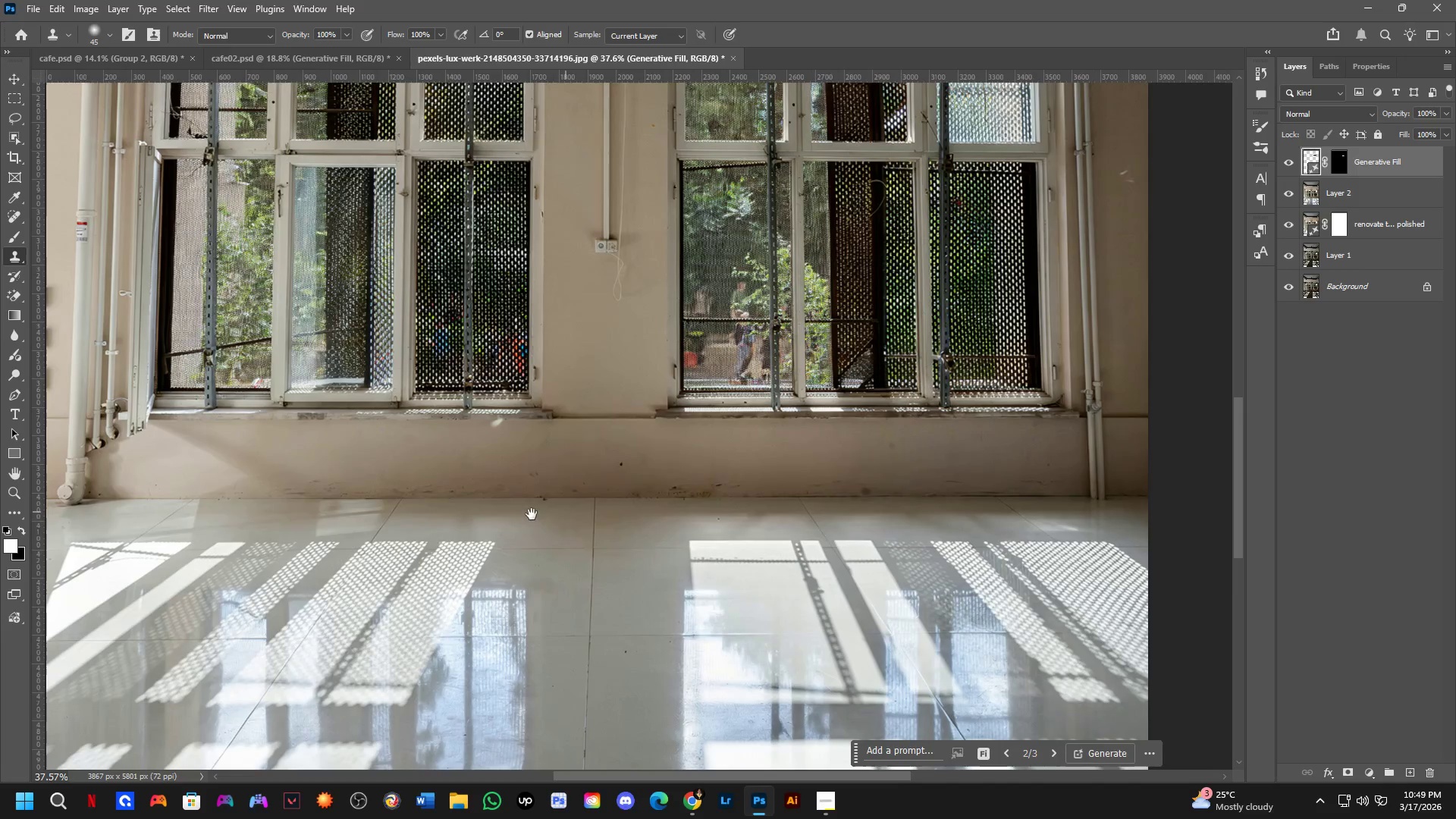 
left_click_drag(start_coordinate=[605, 545], to_coordinate=[740, 110])
 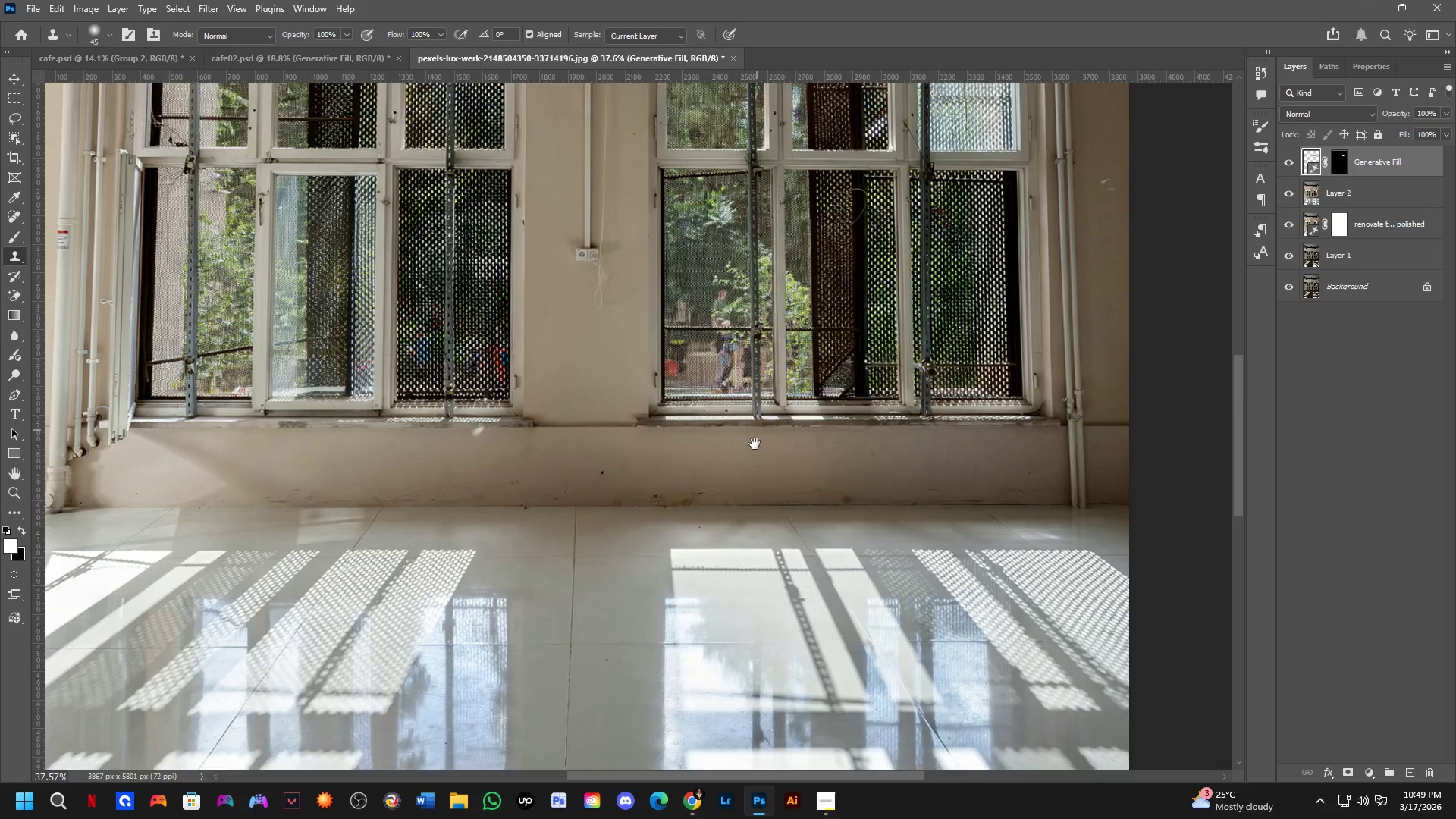 
left_click_drag(start_coordinate=[755, 445], to_coordinate=[761, 524])
 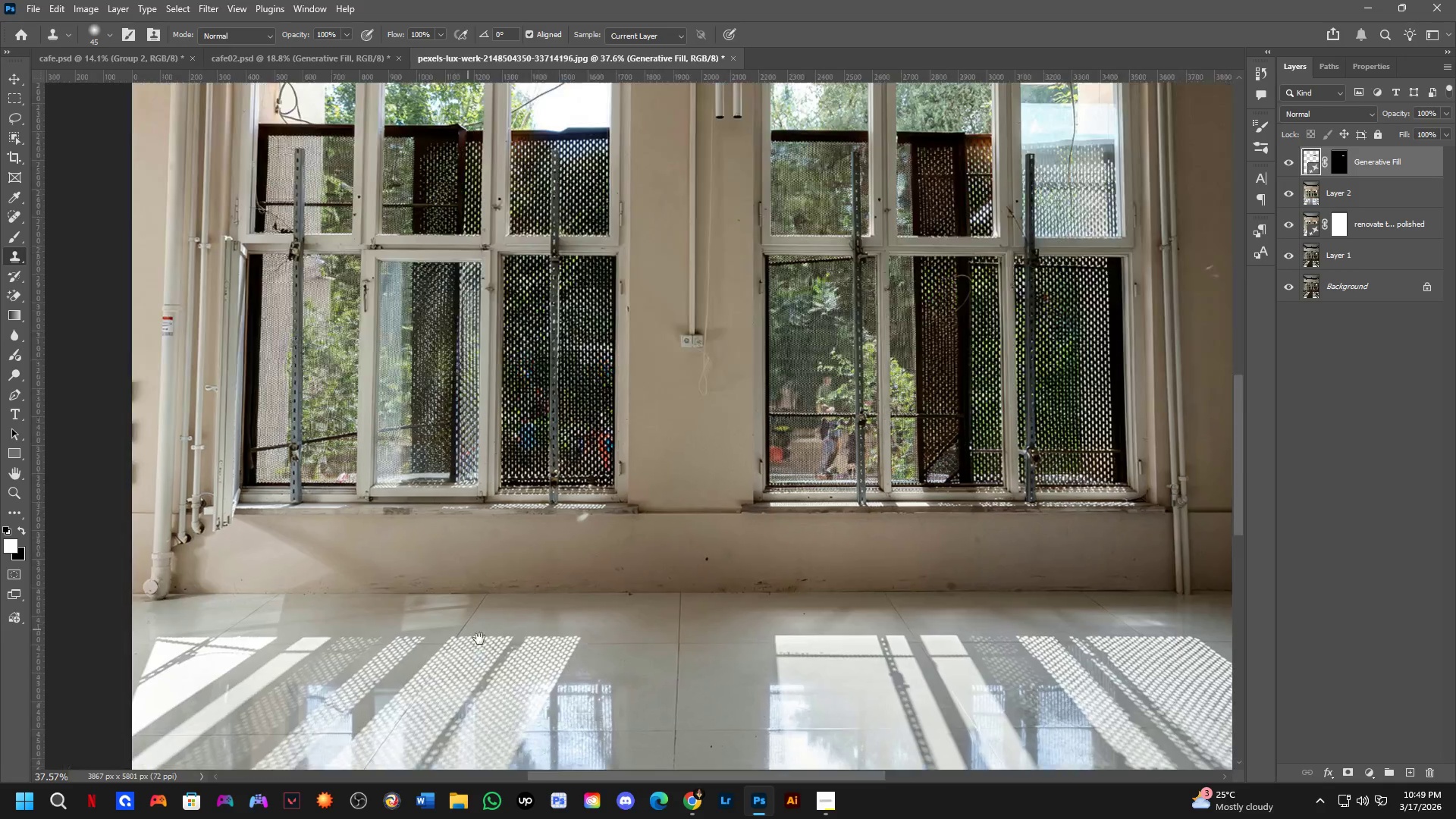 
hold_key(key=Space, duration=0.45)
 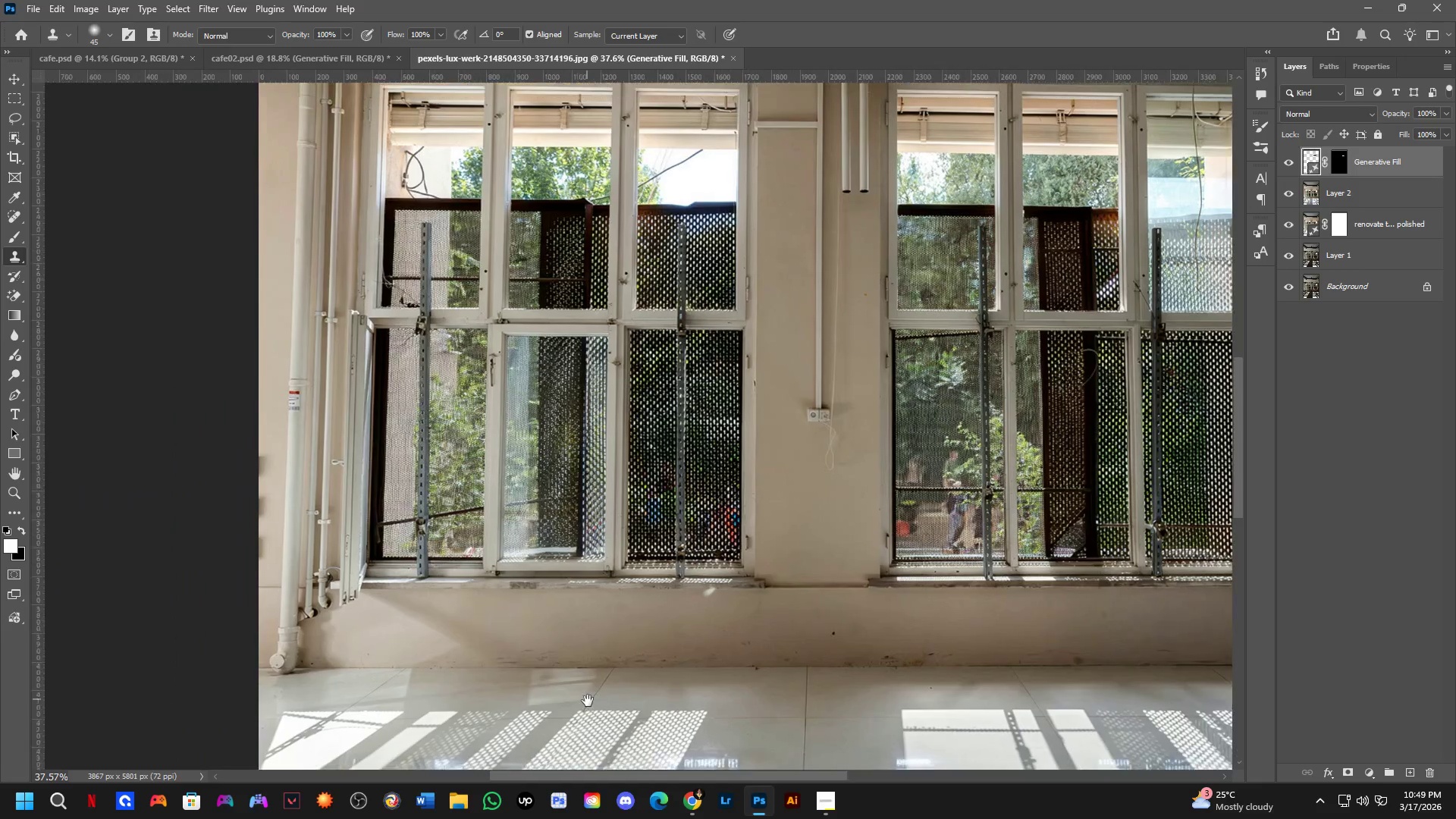 
hold_key(key=Space, duration=0.81)
 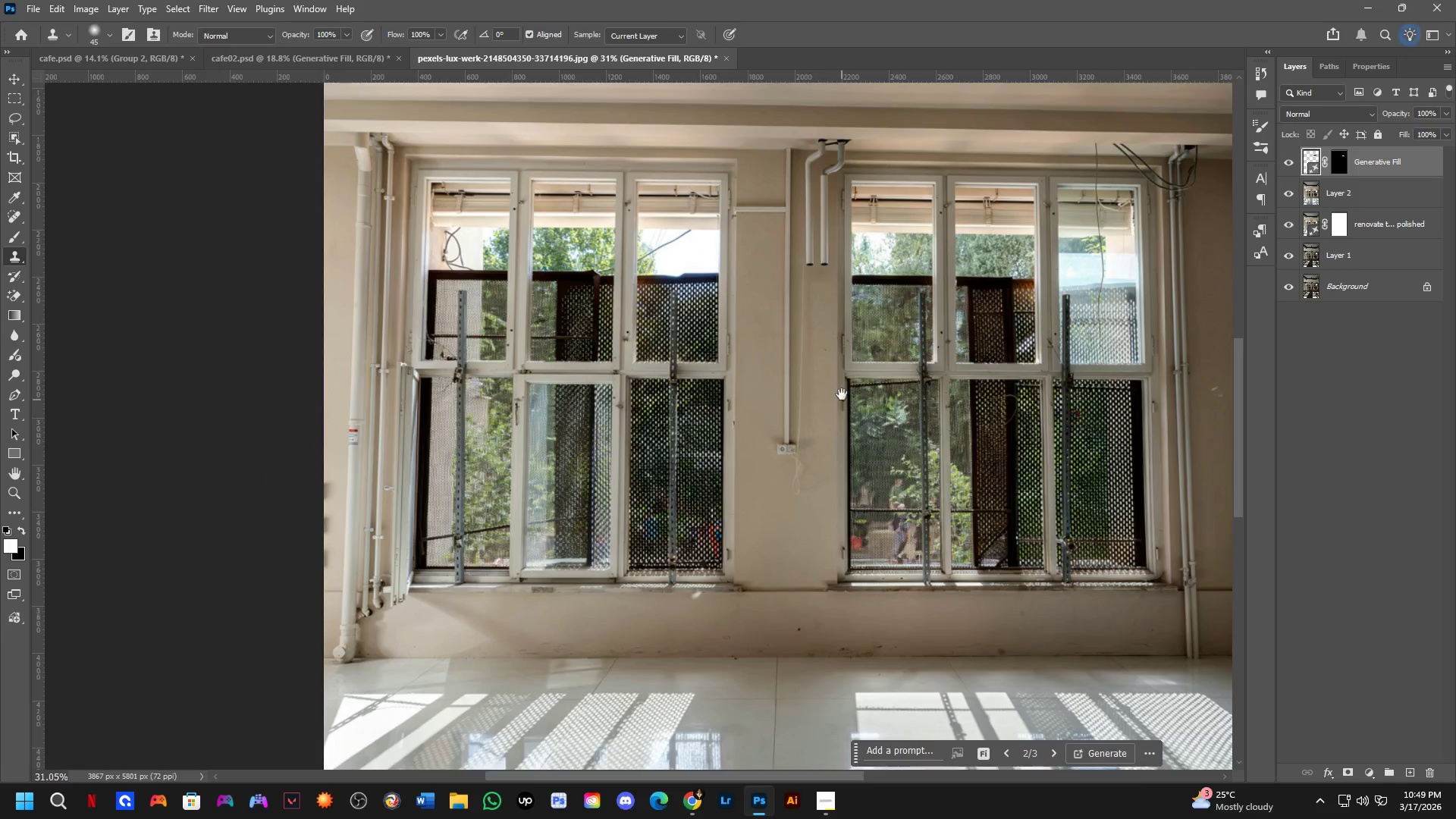 
left_click_drag(start_coordinate=[372, 527], to_coordinate=[589, 702])
 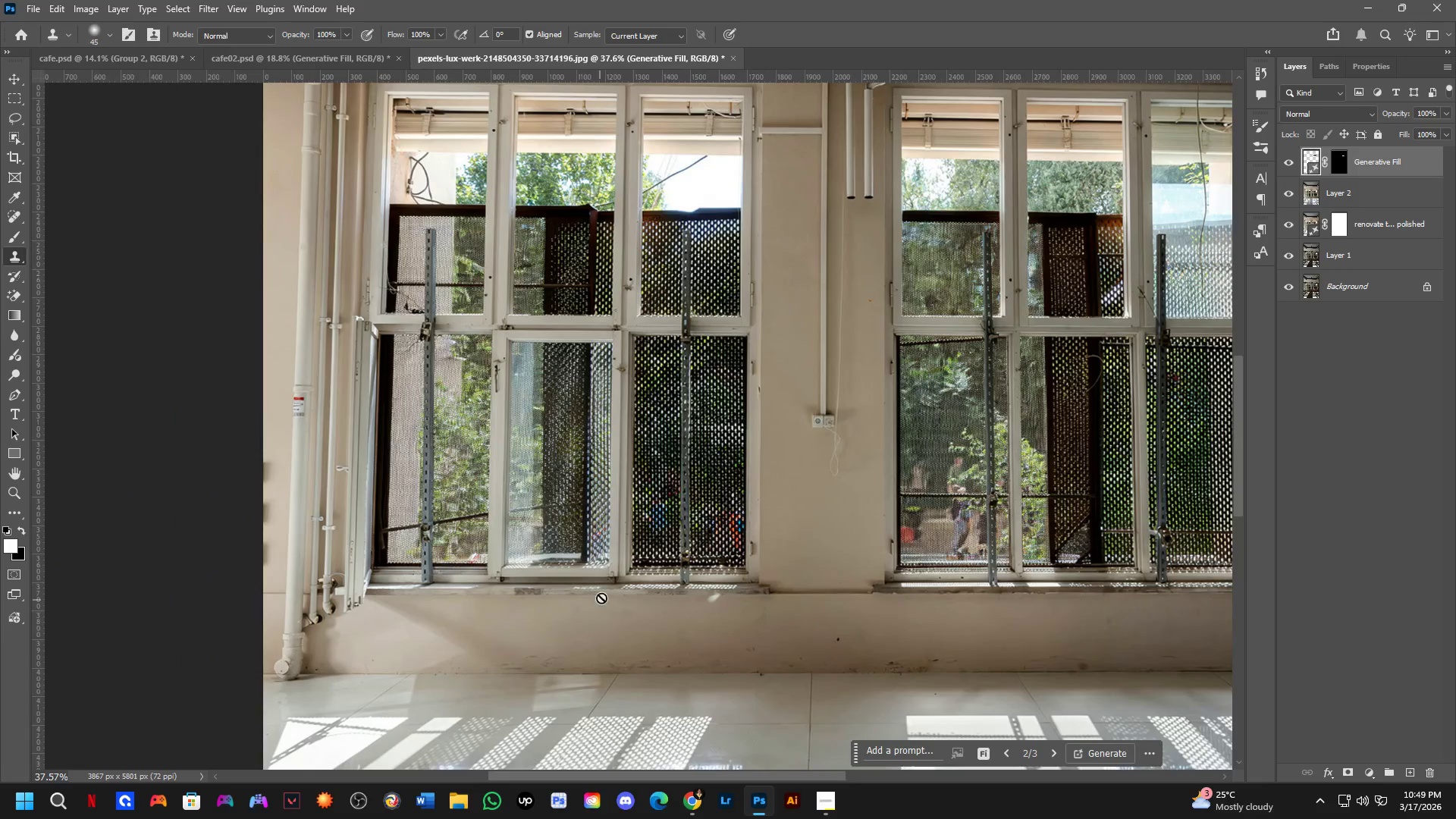 
hold_key(key=Space, duration=0.67)
 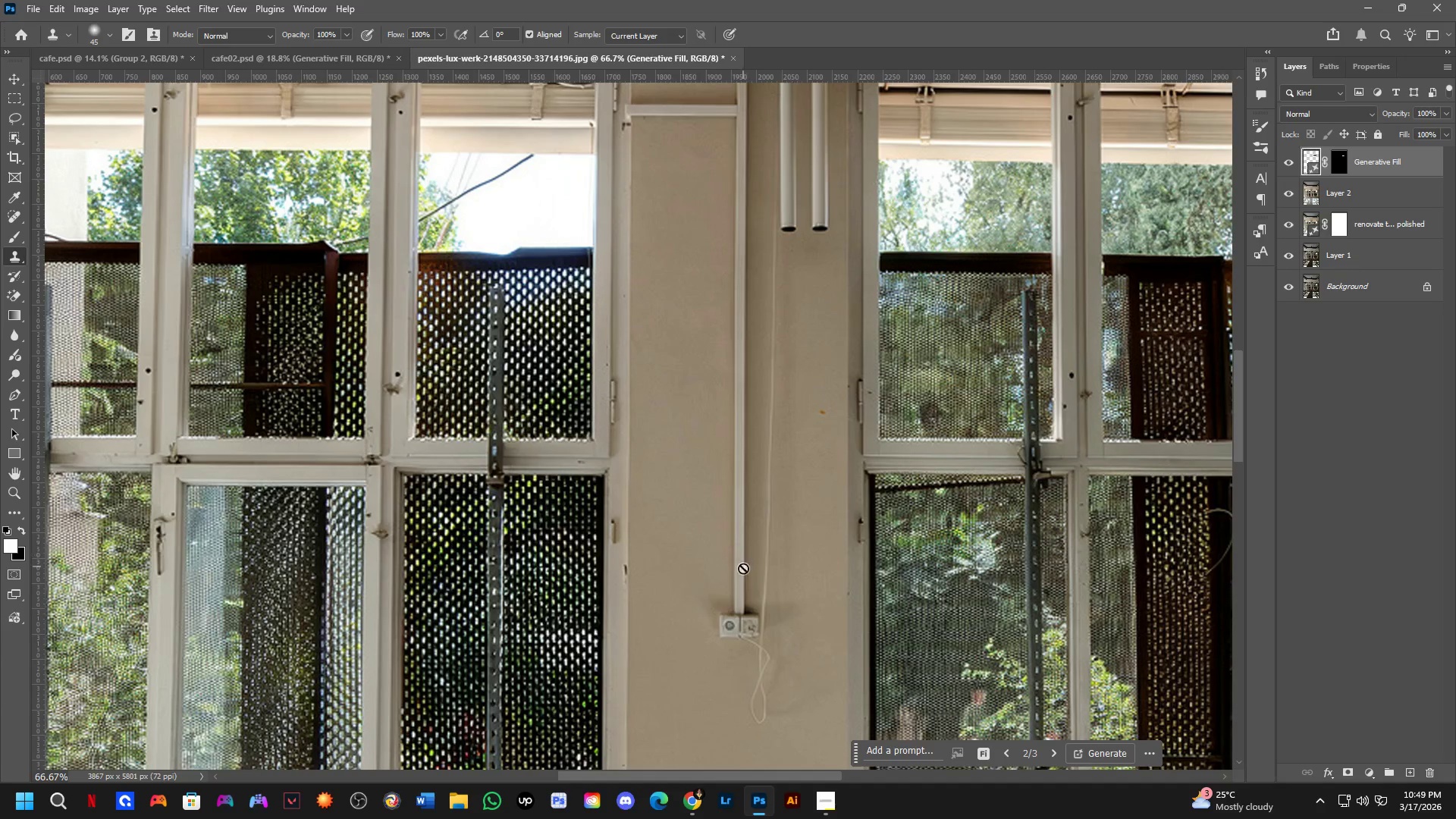 
left_click_drag(start_coordinate=[842, 388], to_coordinate=[802, 523])
 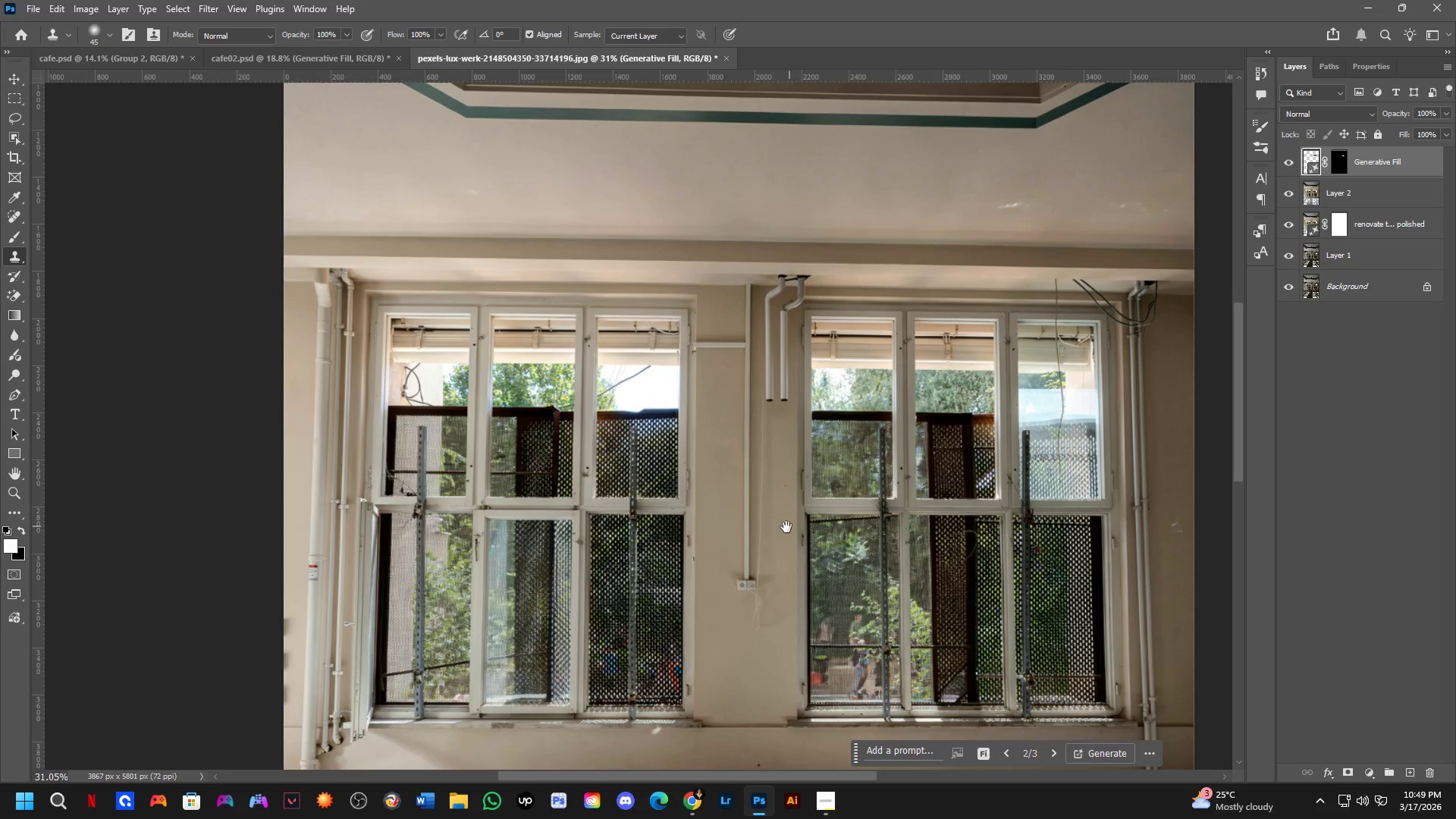 
scroll: coordinate [613, 582], scroll_direction: down, amount: 2.0
 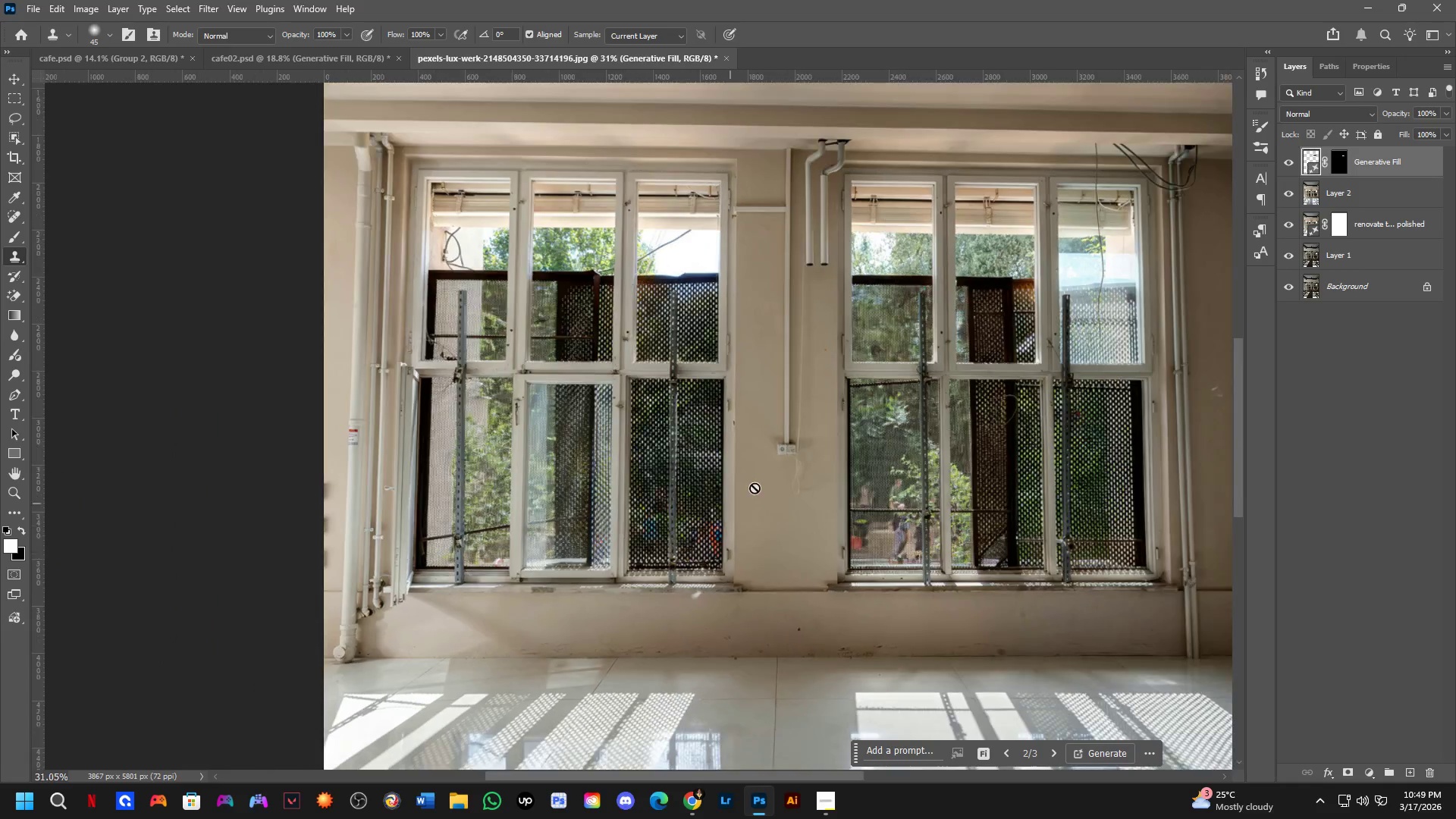 
key(Shift+ShiftLeft)
 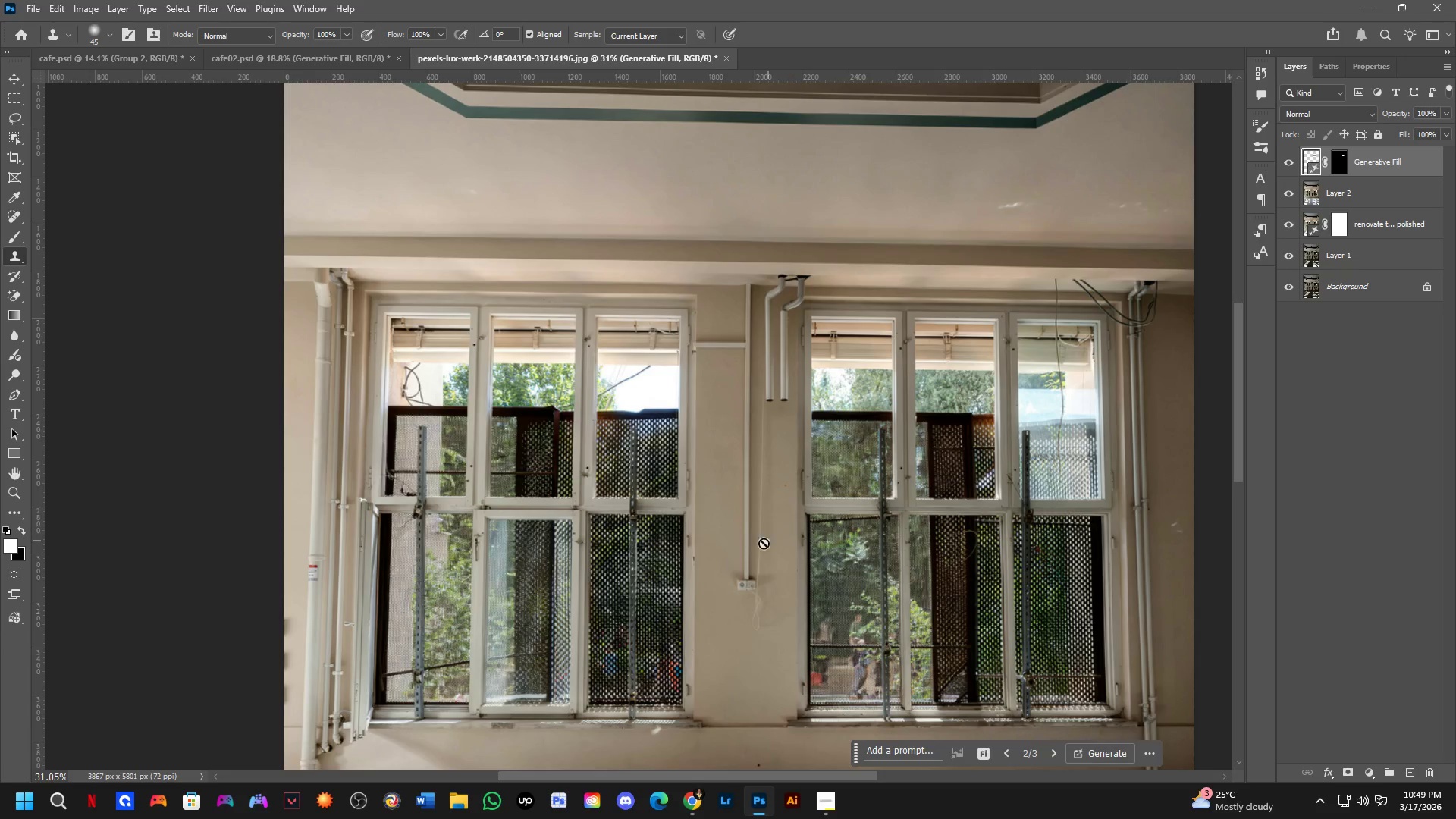 
hold_key(key=Space, duration=1.12)
 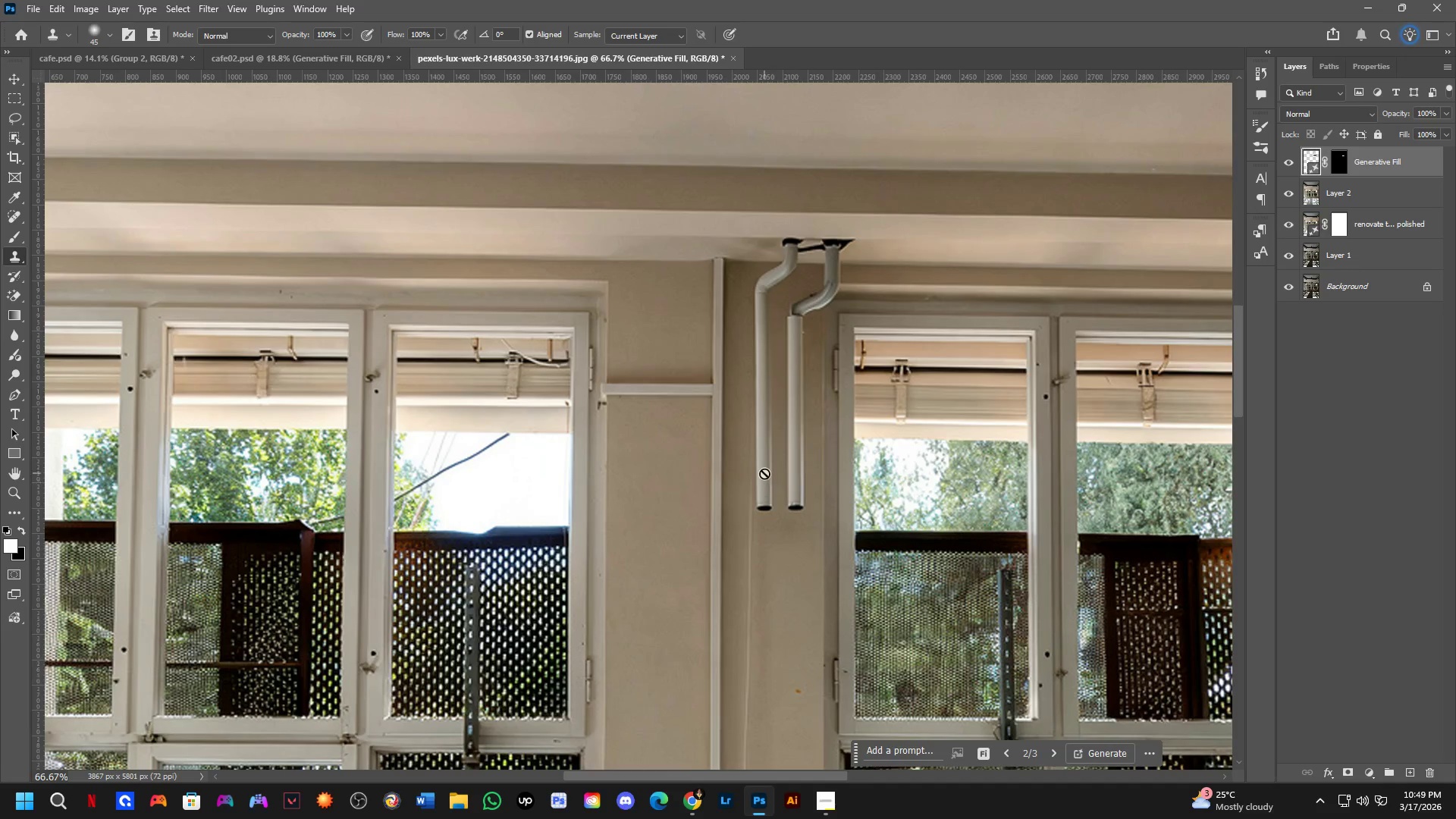 
scroll: coordinate [752, 552], scroll_direction: up, amount: 3.0
 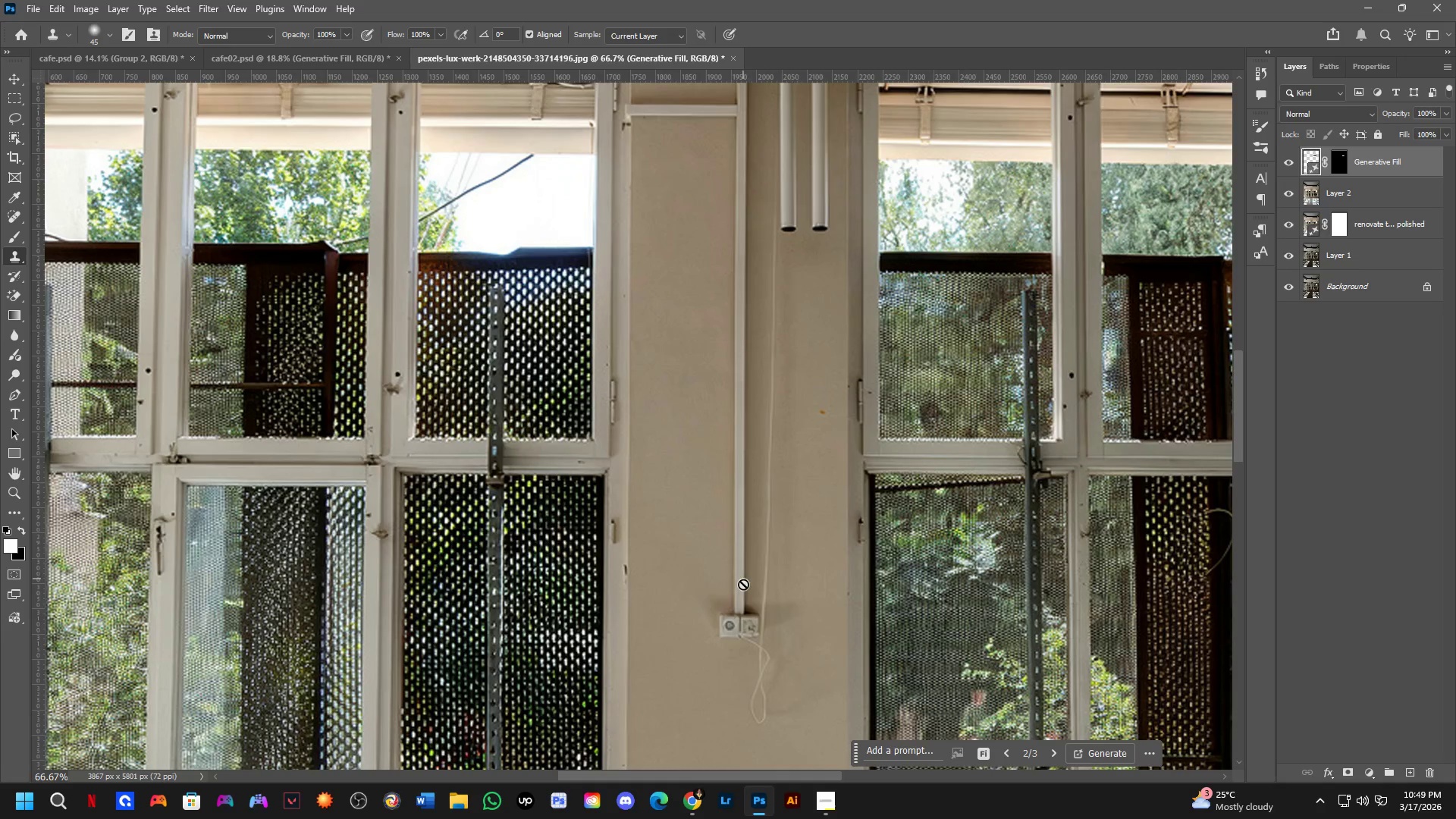 
left_click_drag(start_coordinate=[755, 660], to_coordinate=[748, 753])
 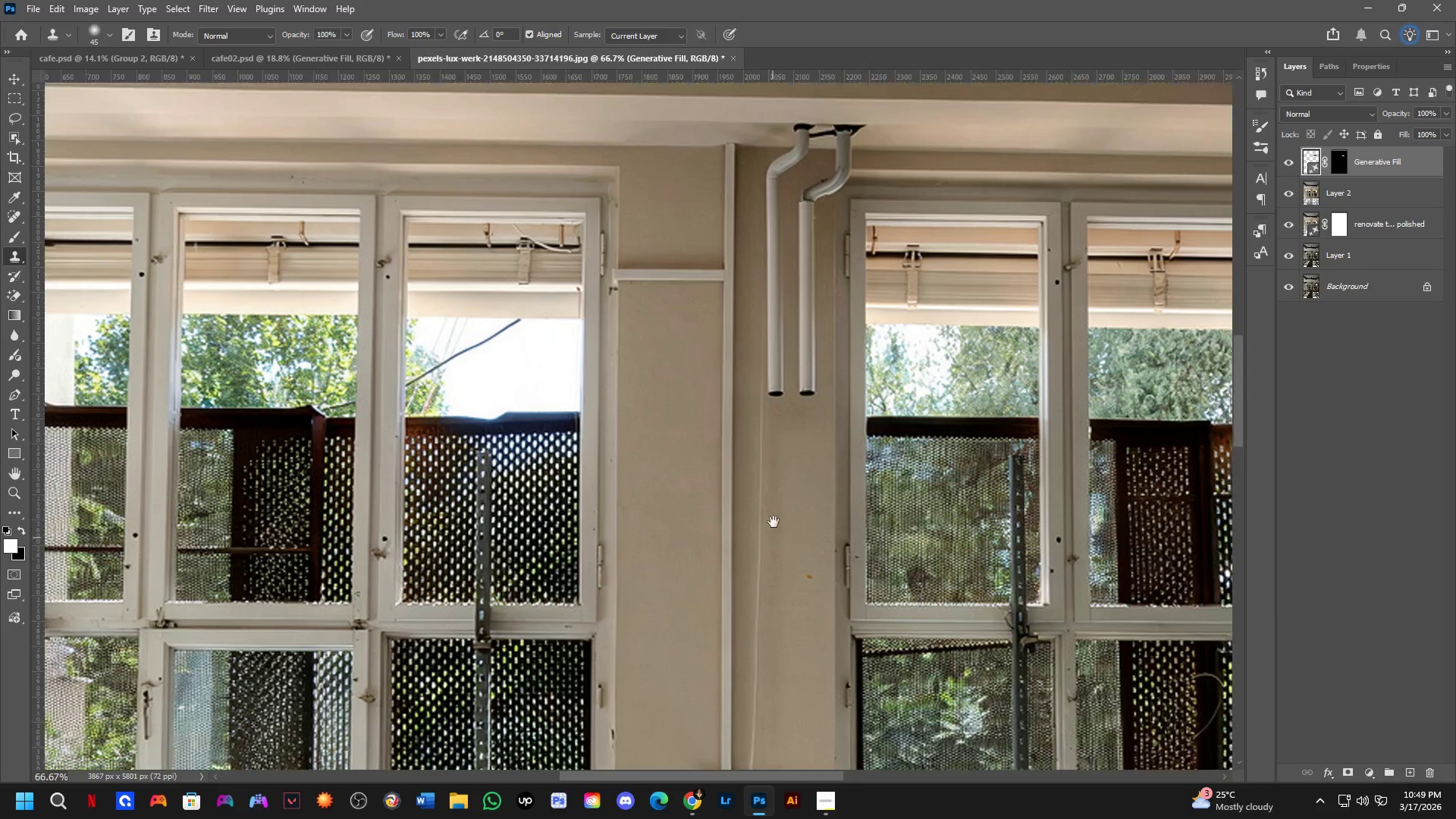 
left_click_drag(start_coordinate=[774, 521], to_coordinate=[768, 563])
 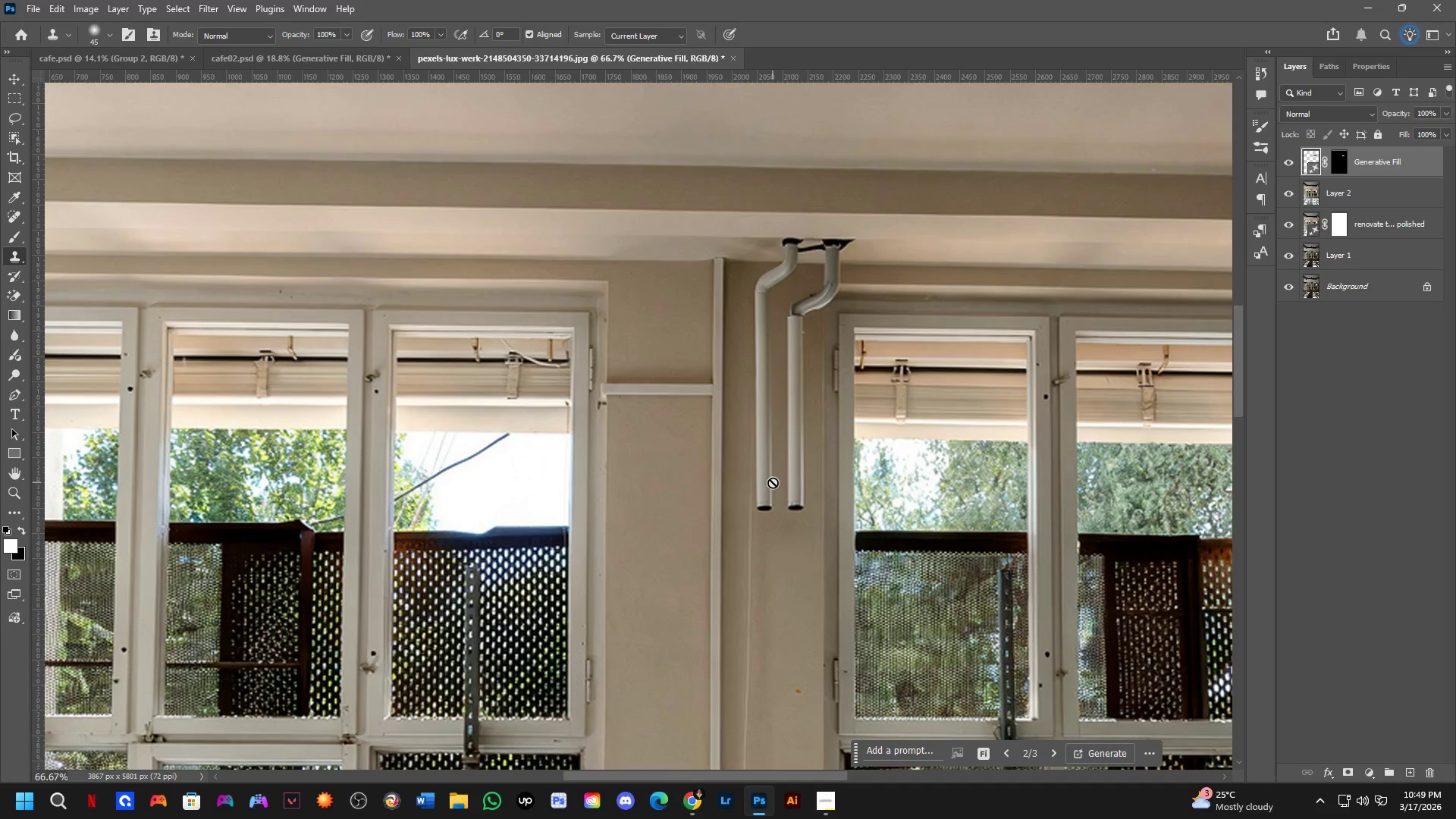 
key(L)
 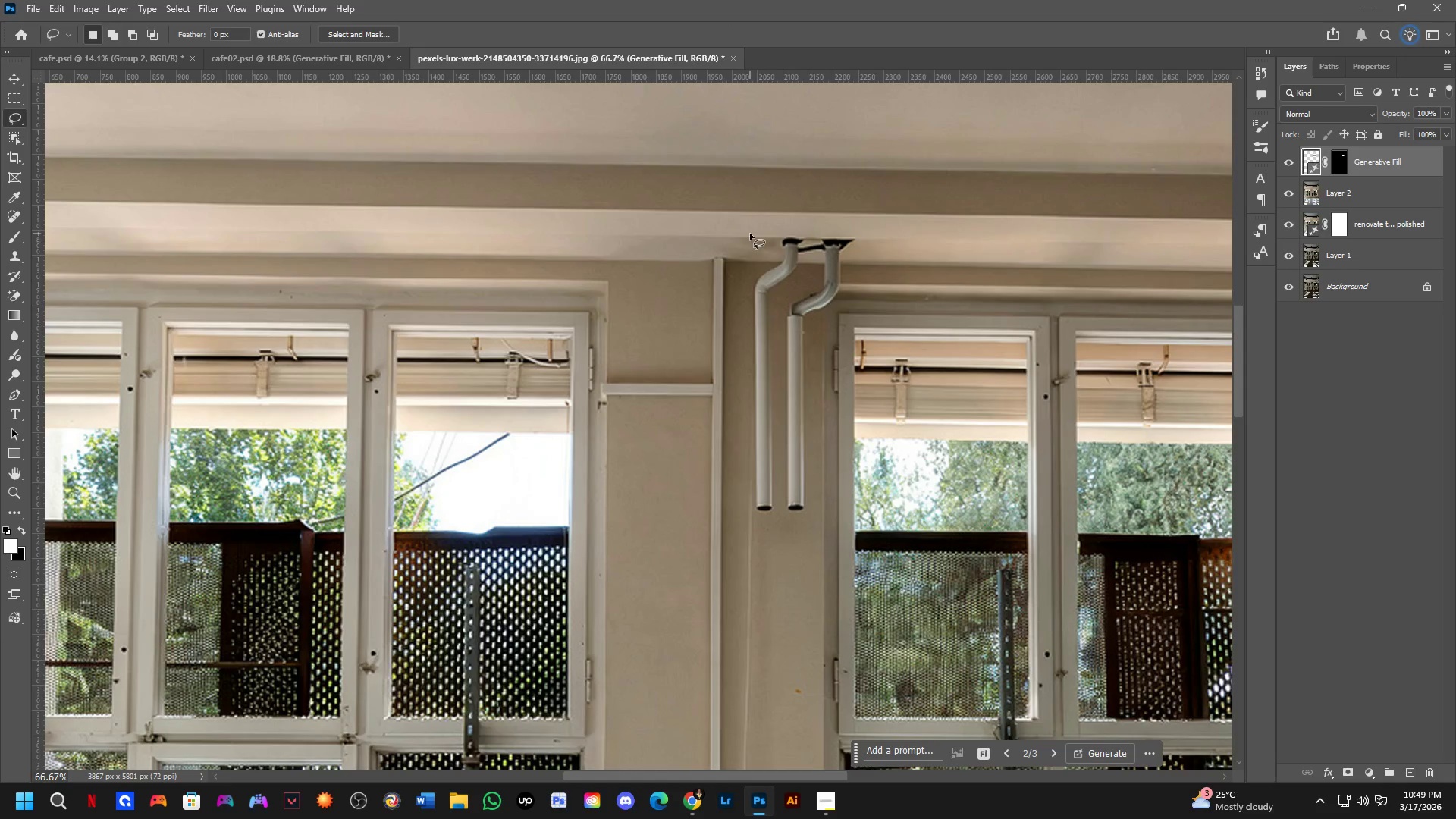 
scroll: coordinate [750, 234], scroll_direction: up, amount: 3.0
 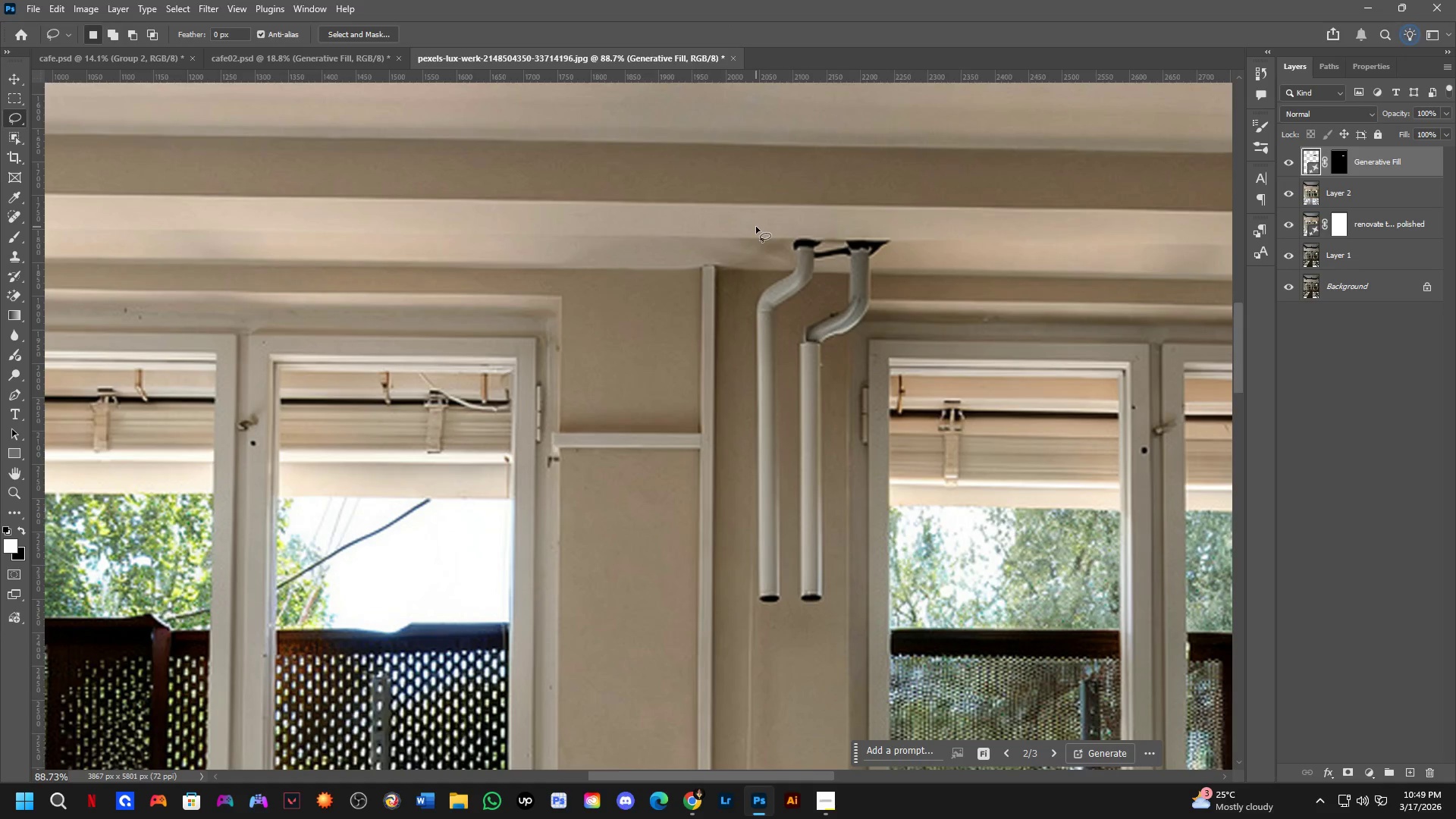 
left_click_drag(start_coordinate=[755, 227], to_coordinate=[740, 253])
 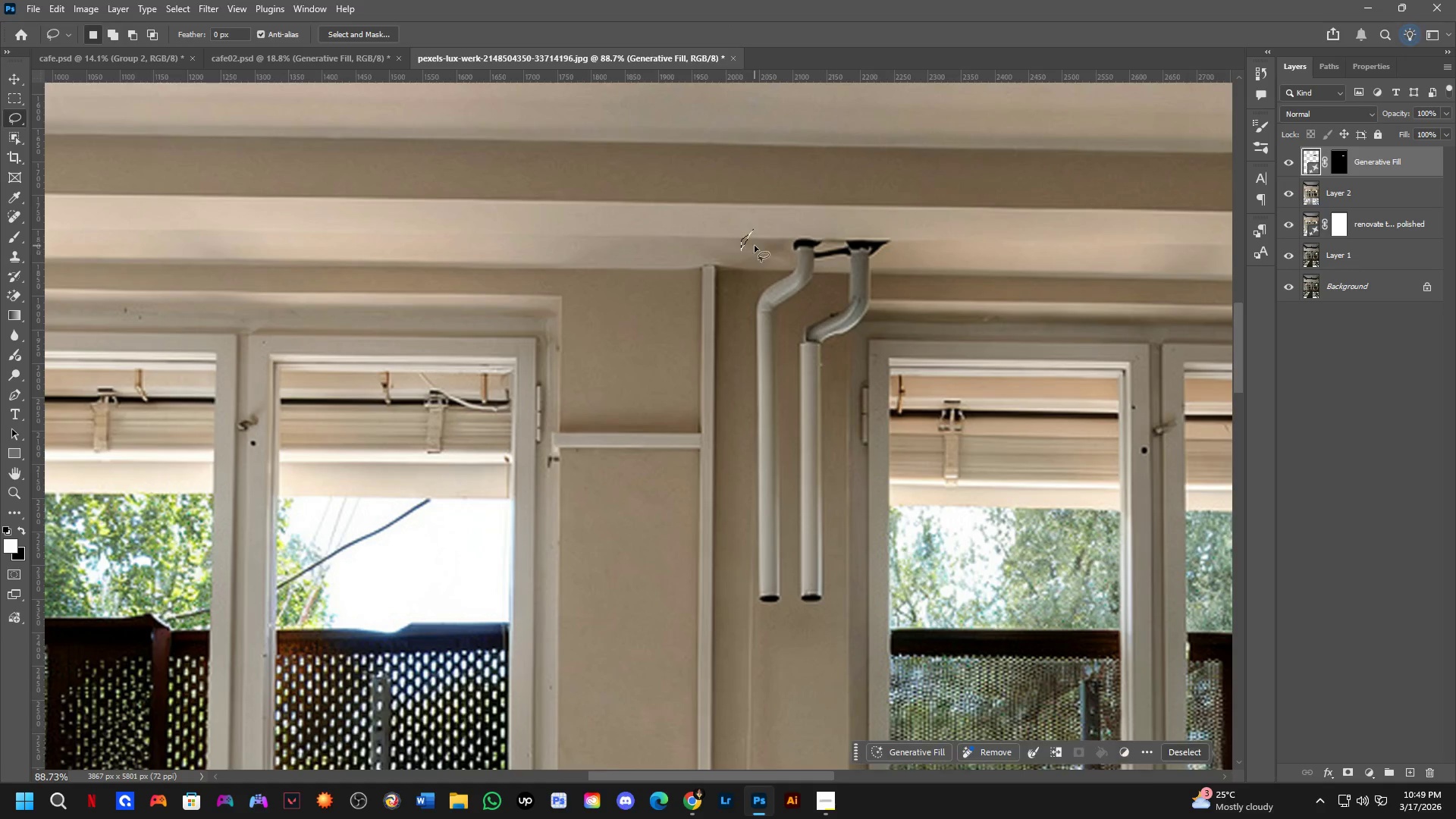 
key(Control+ControlLeft)
 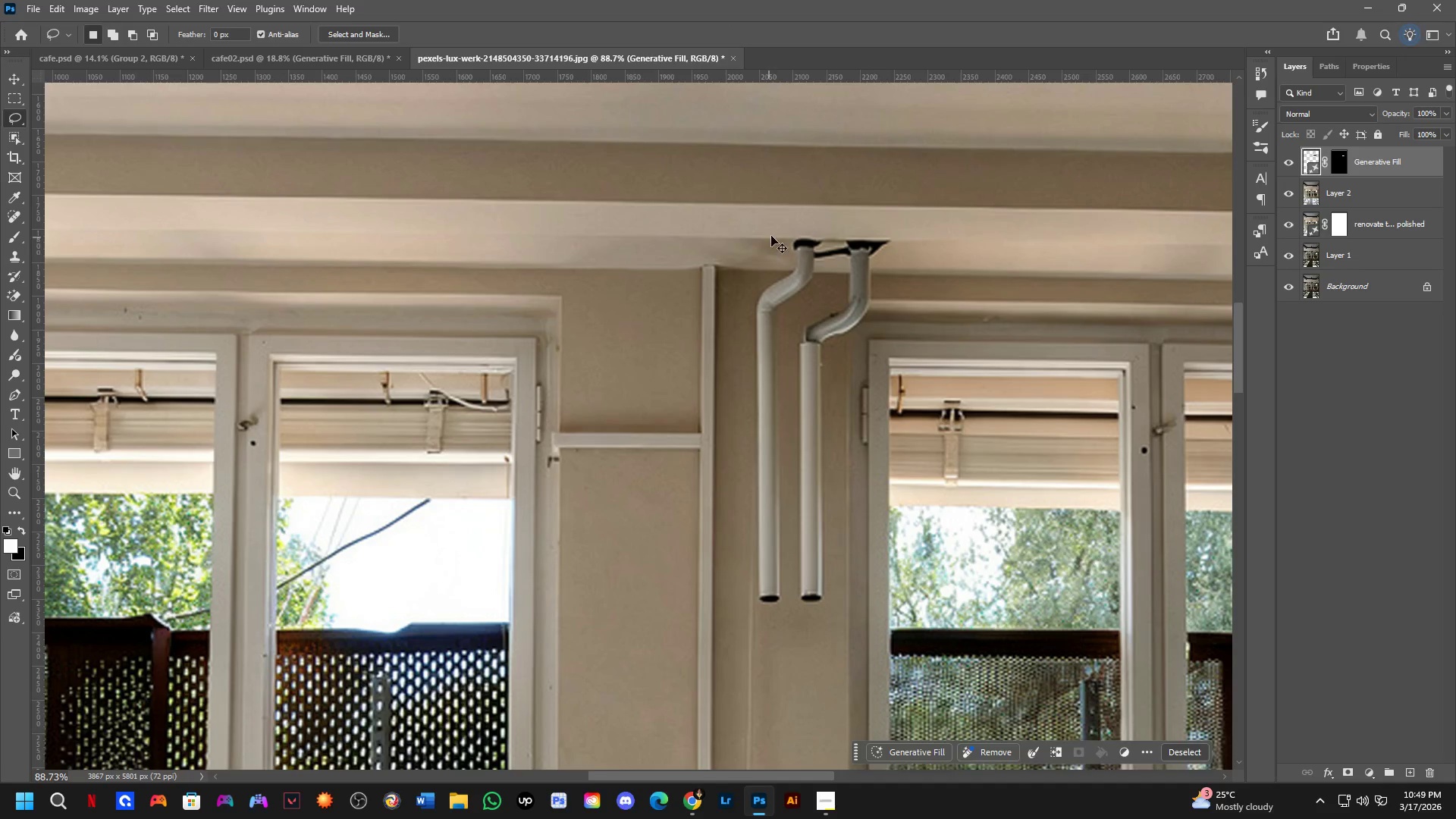 
key(Control+Z)
 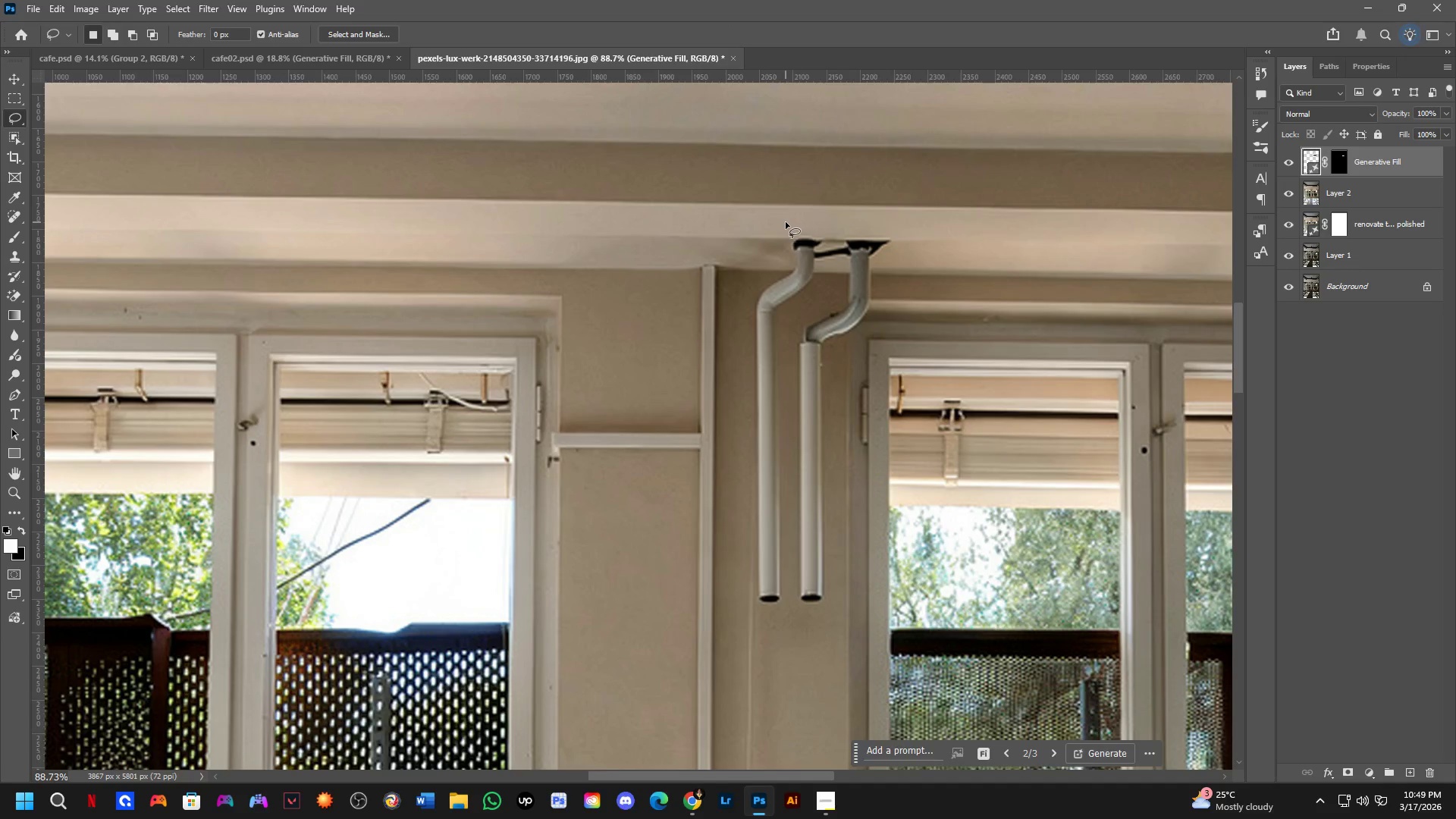 
left_click_drag(start_coordinate=[786, 222], to_coordinate=[852, 577])
 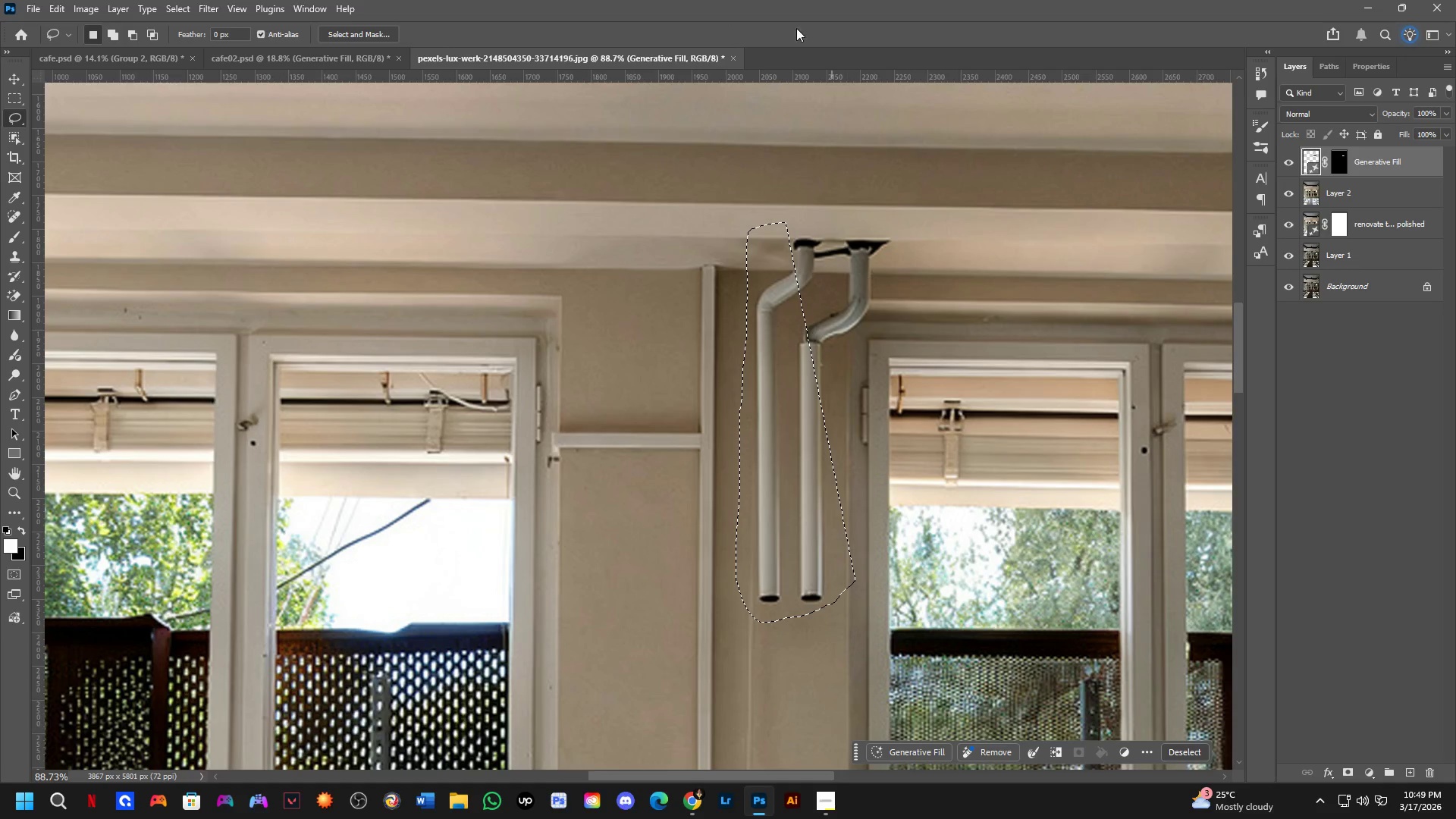 
key(Shift+ShiftLeft)
 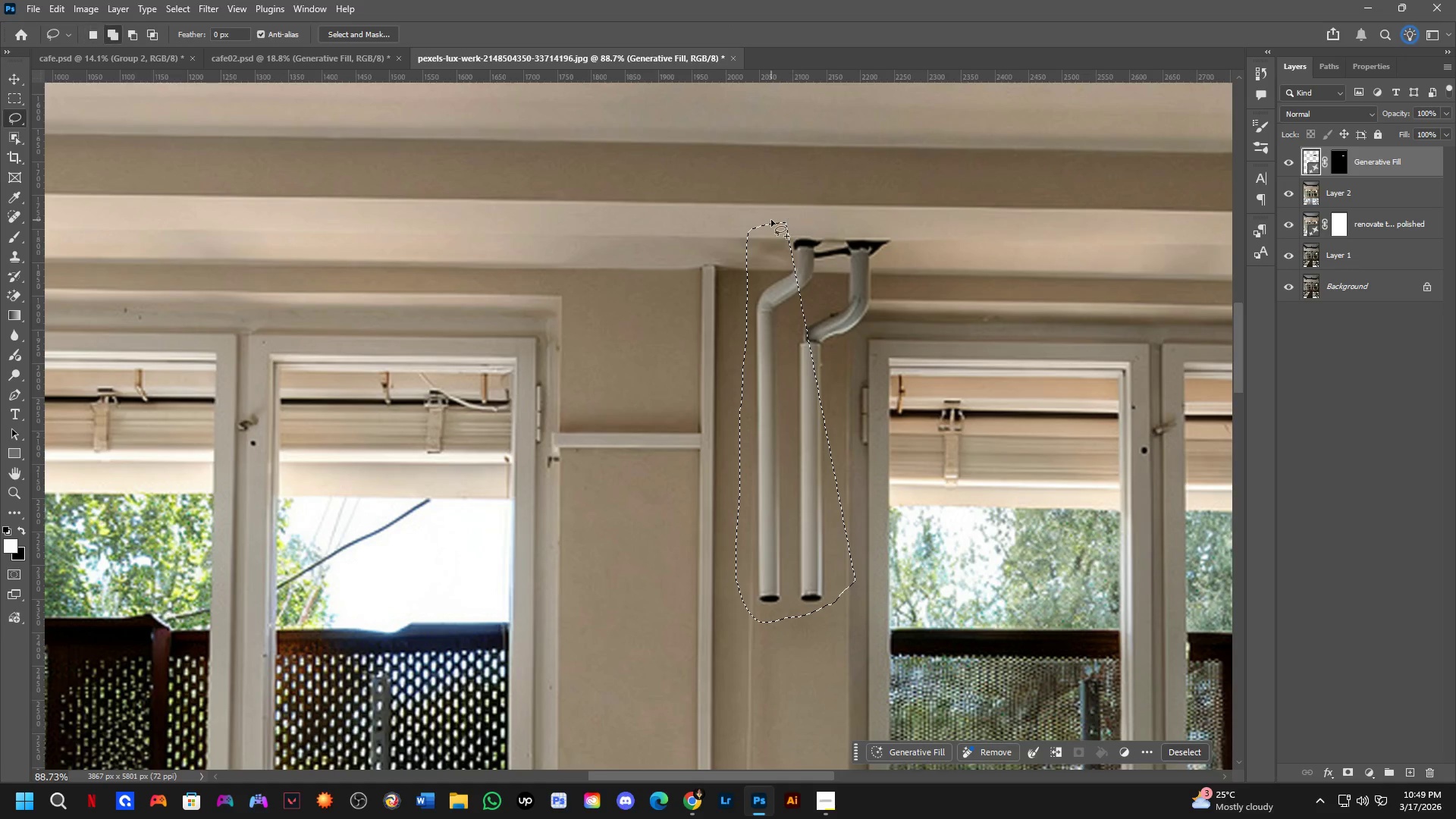 
left_click_drag(start_coordinate=[771, 220], to_coordinate=[792, 252])
 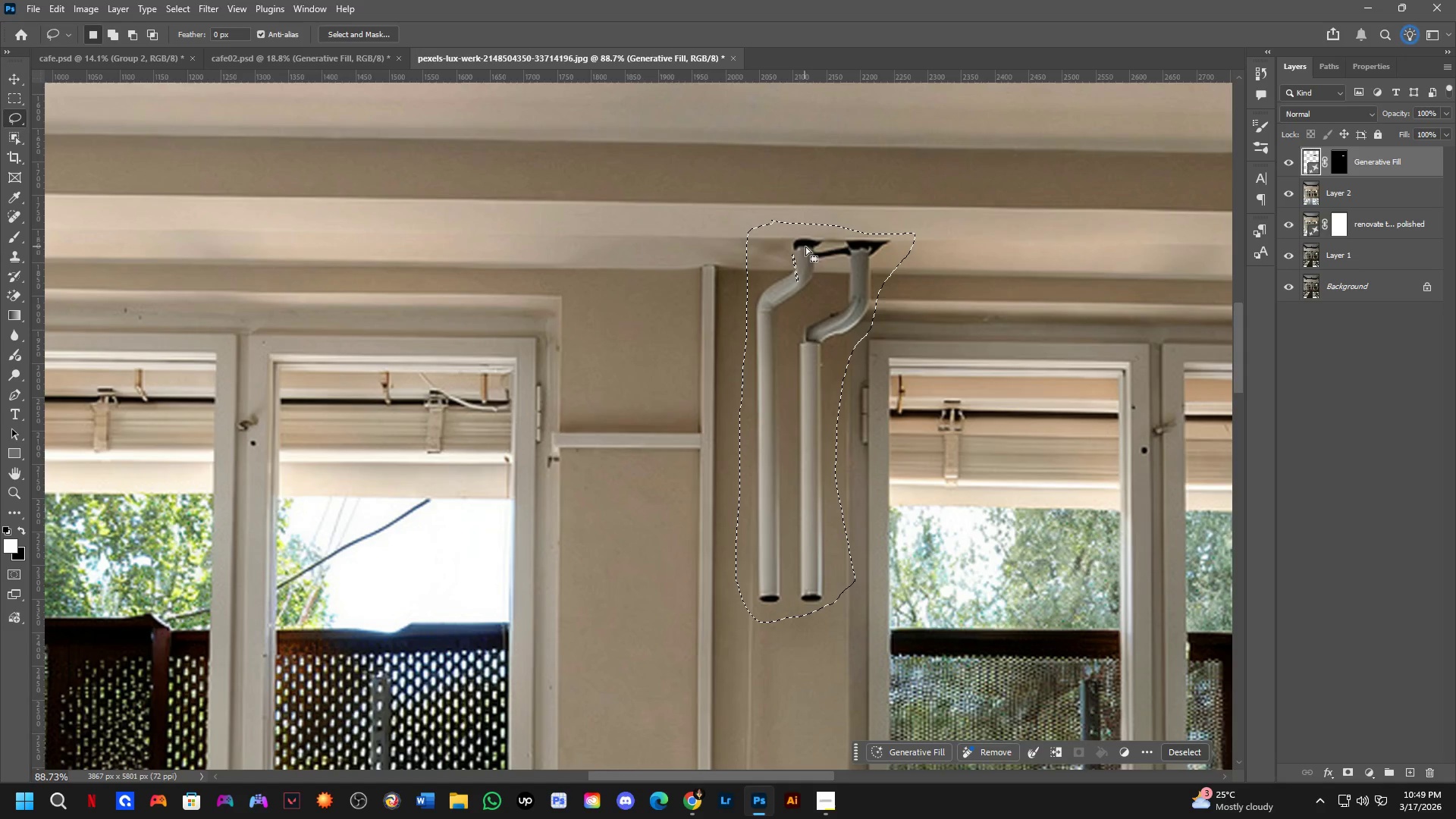 
key(Shift+ShiftLeft)
 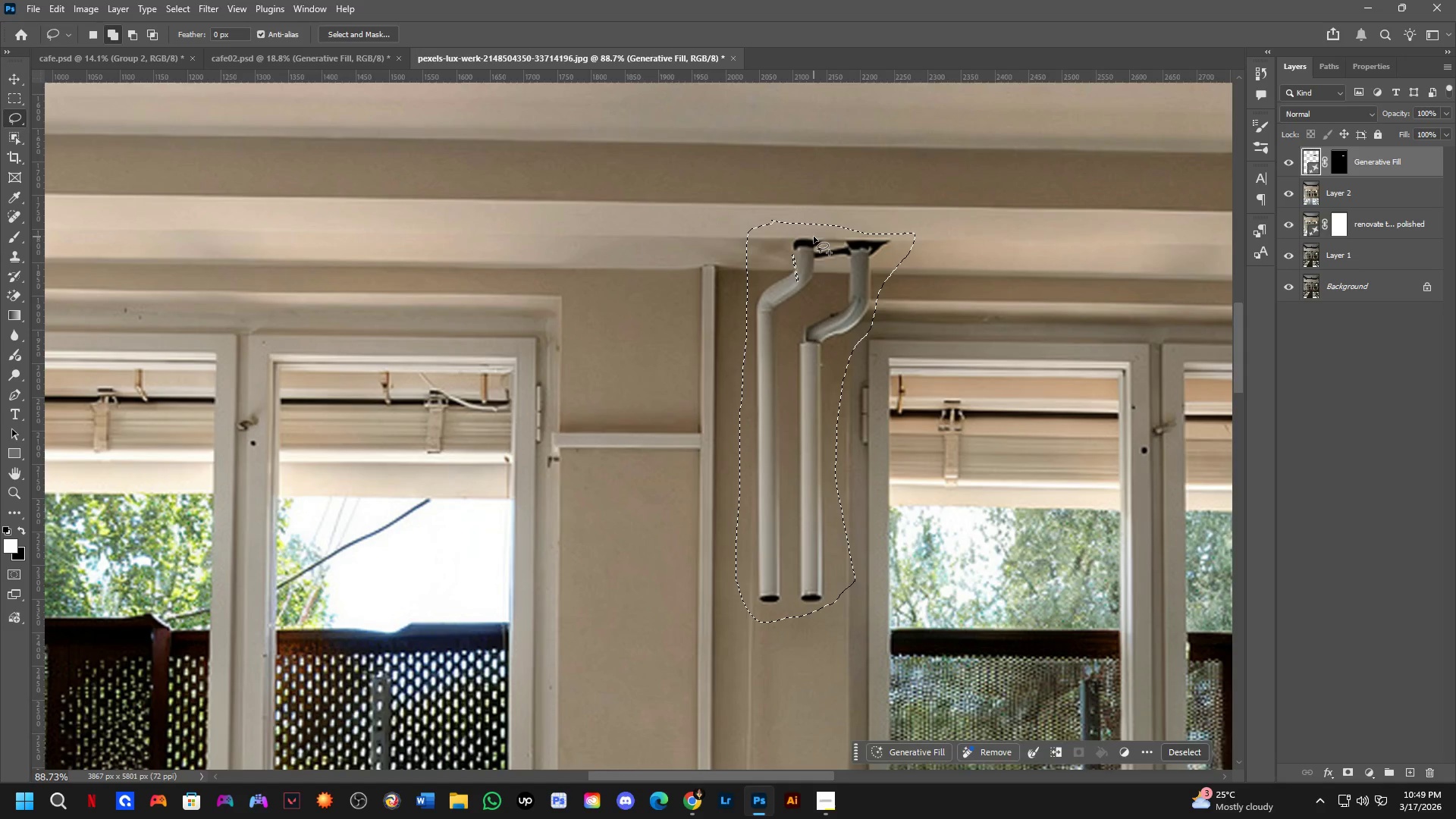 
left_click_drag(start_coordinate=[814, 237], to_coordinate=[832, 286])
 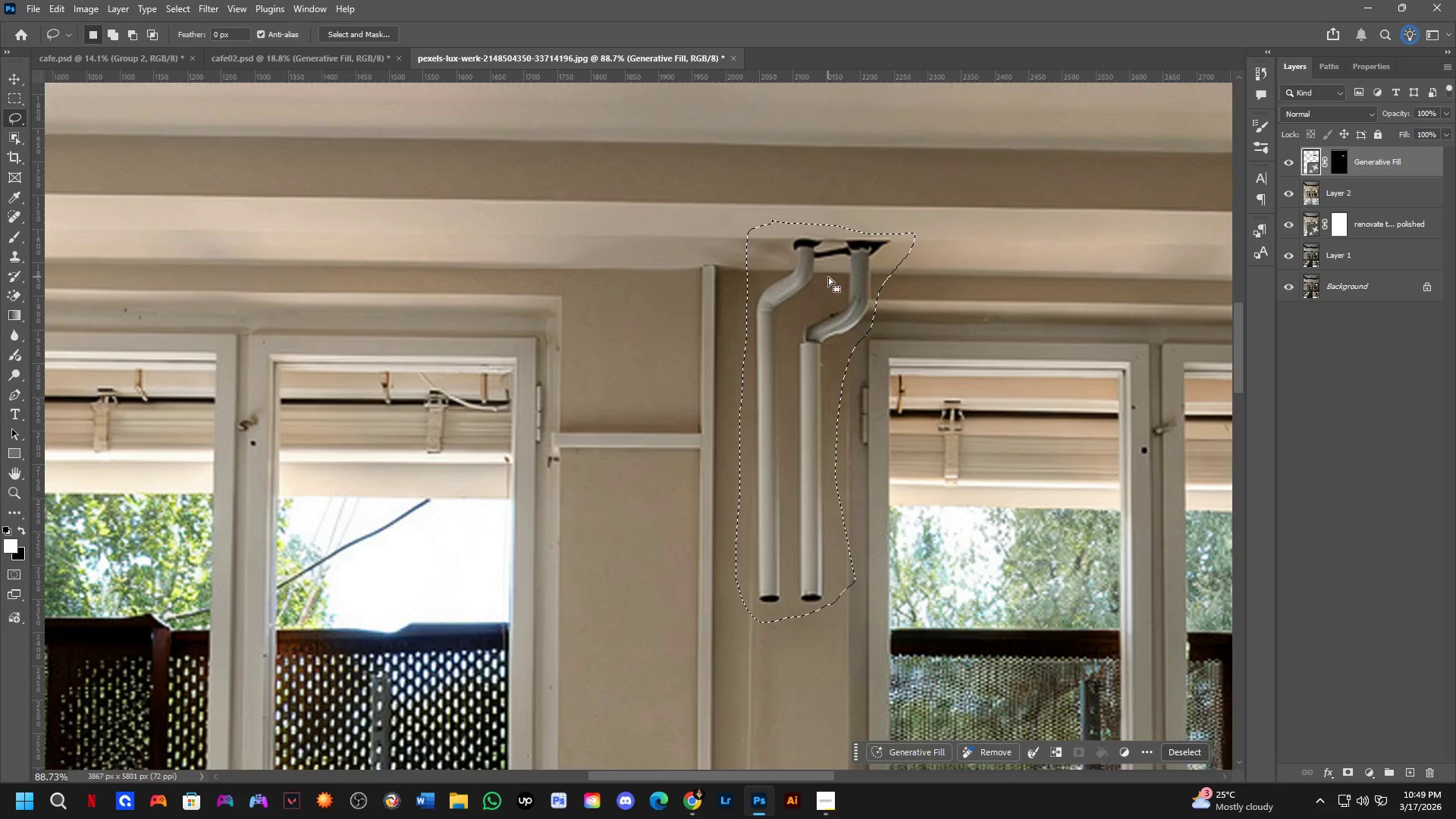 
hold_key(key=Space, duration=0.55)
 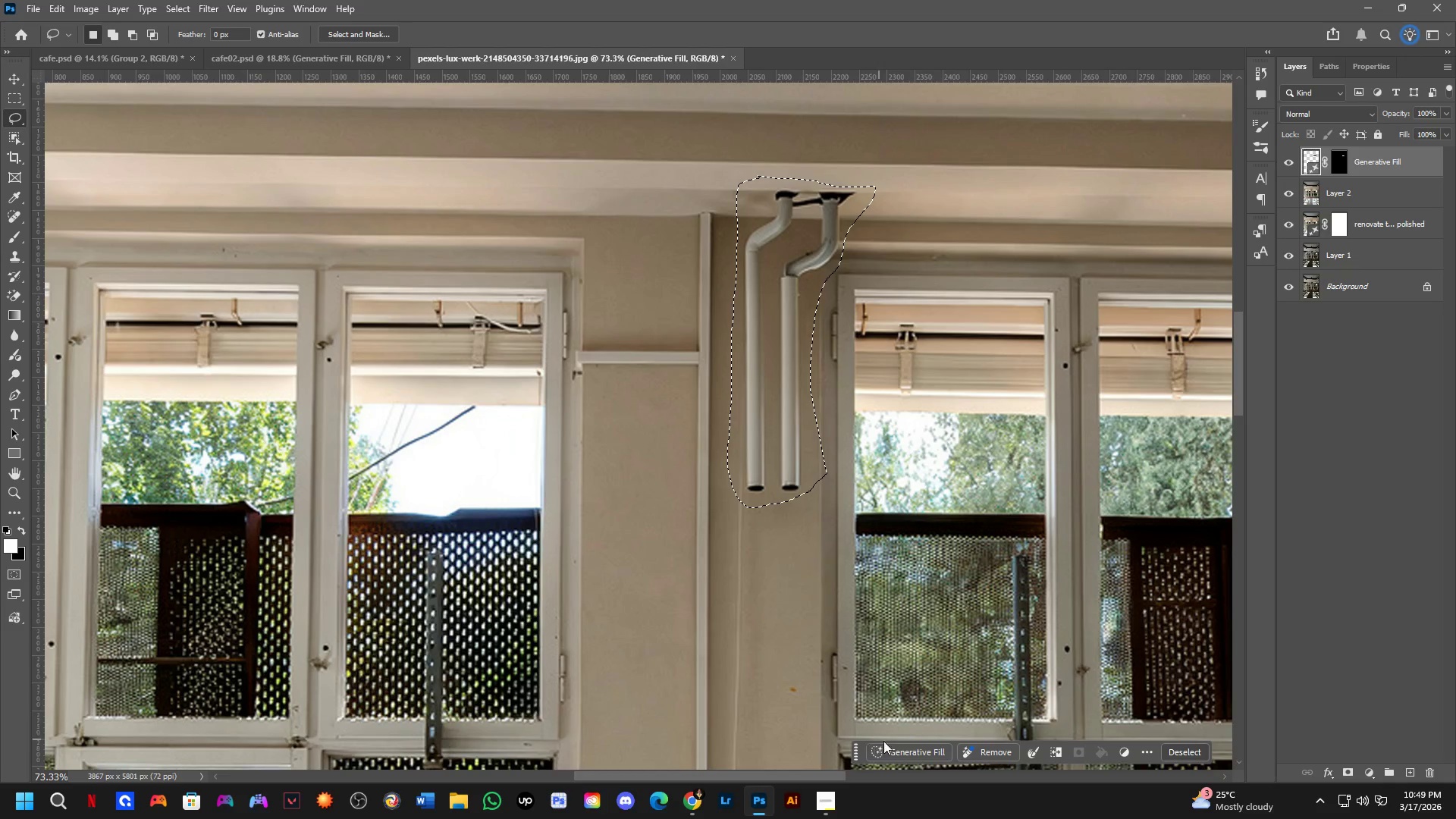 
left_click_drag(start_coordinate=[839, 328], to_coordinate=[815, 273])
 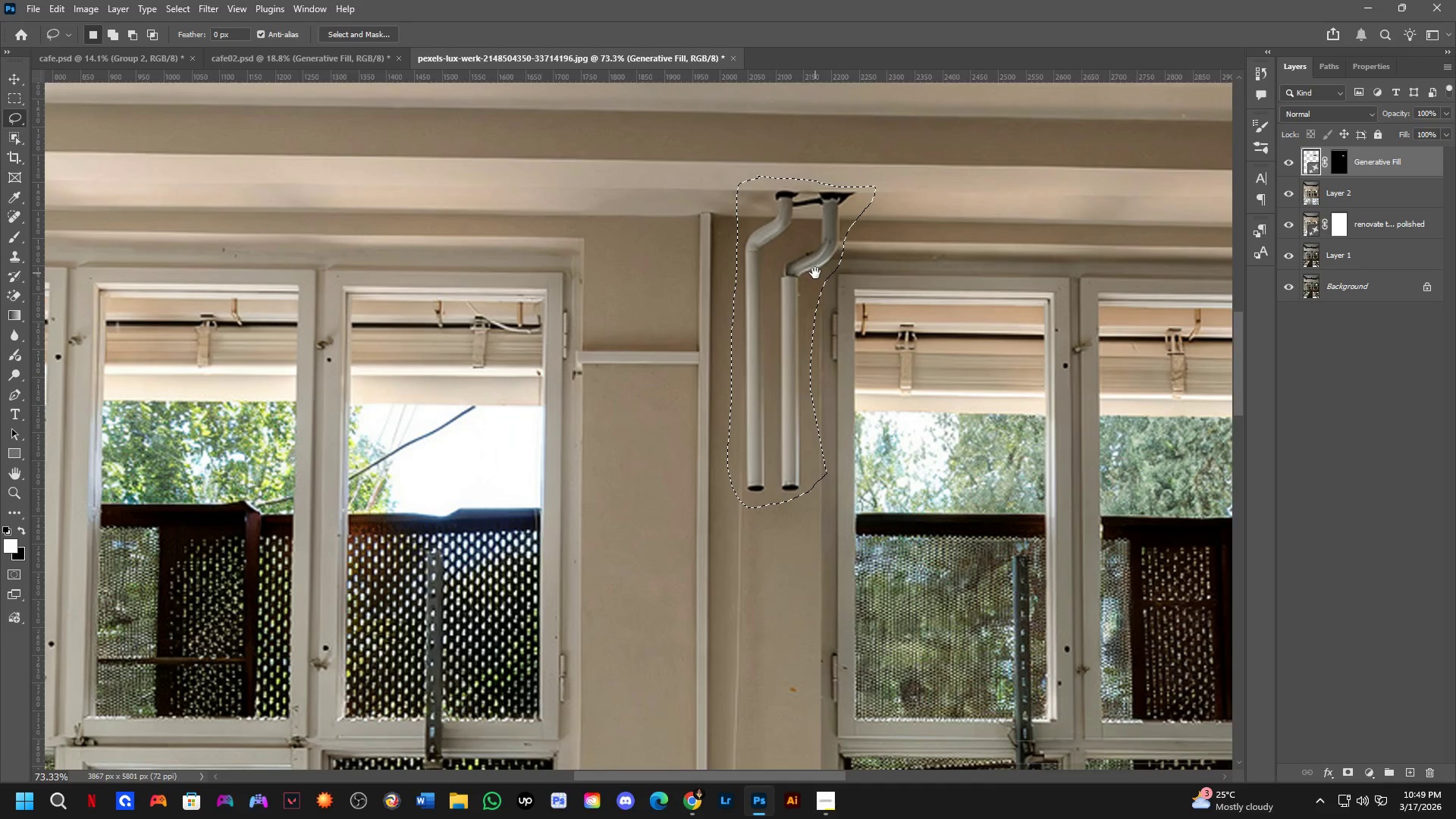 
scroll: coordinate [828, 277], scroll_direction: down, amount: 2.0
 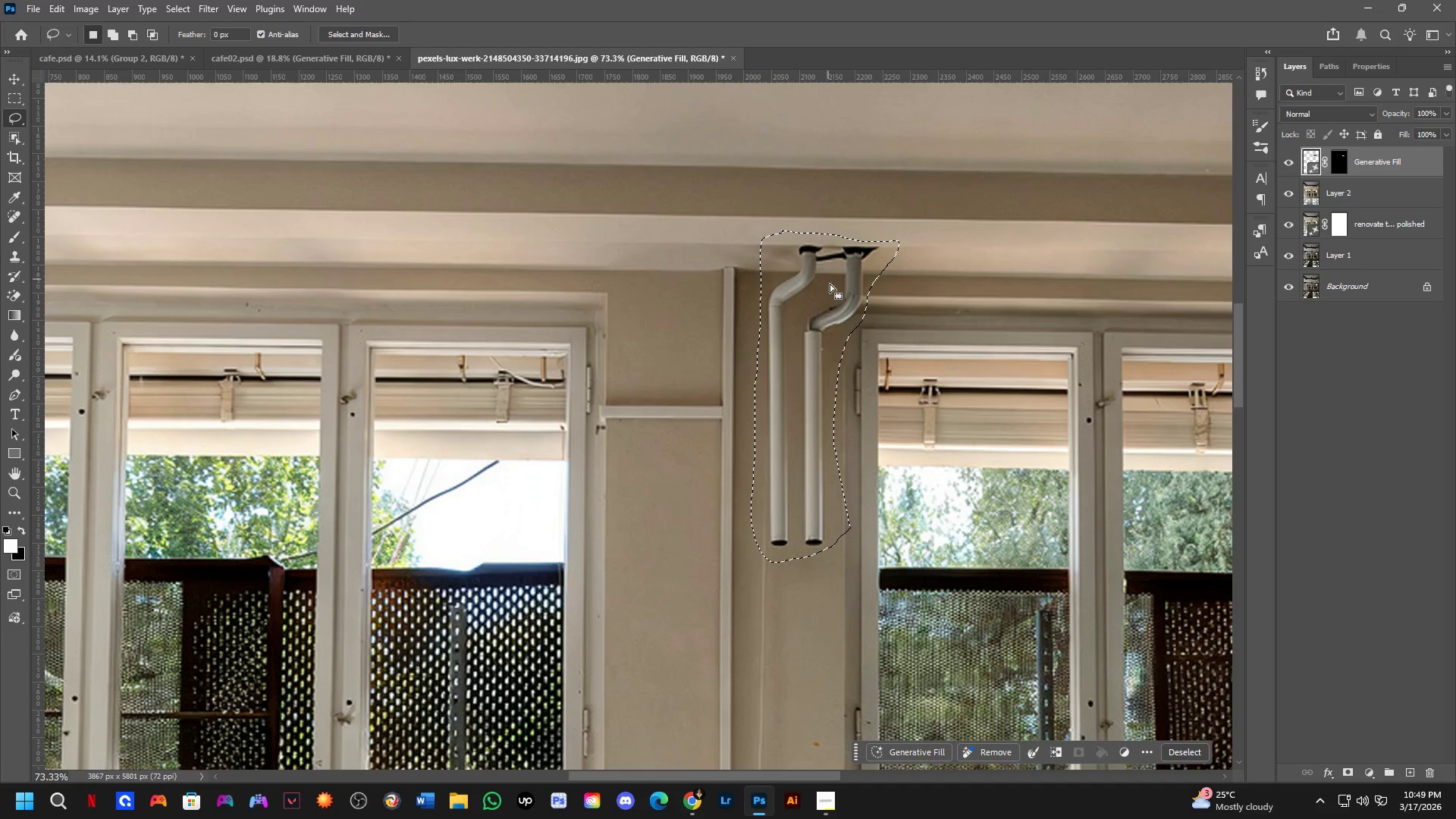 
left_click([1257, 749])
 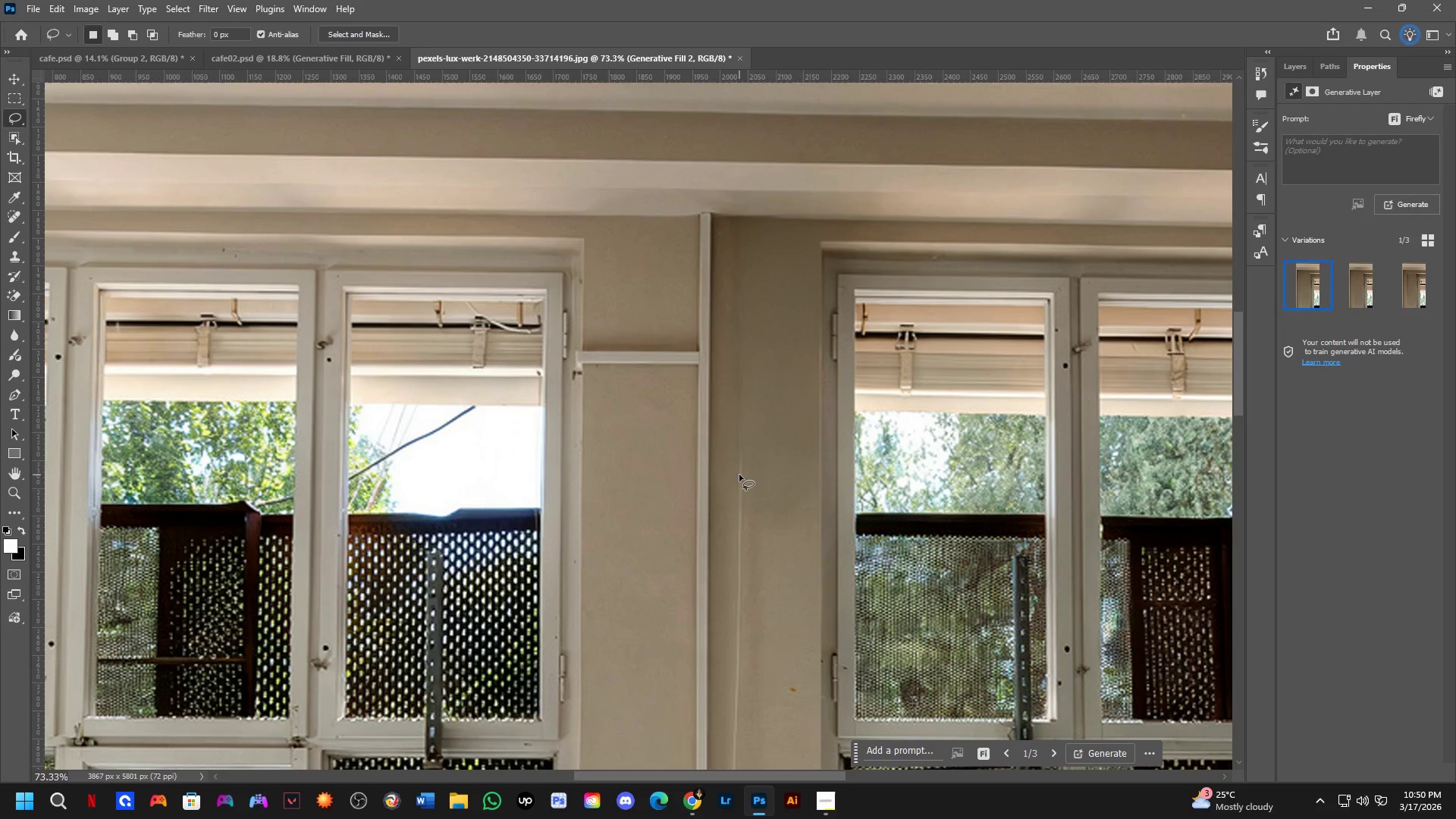 
wait(51.41)
 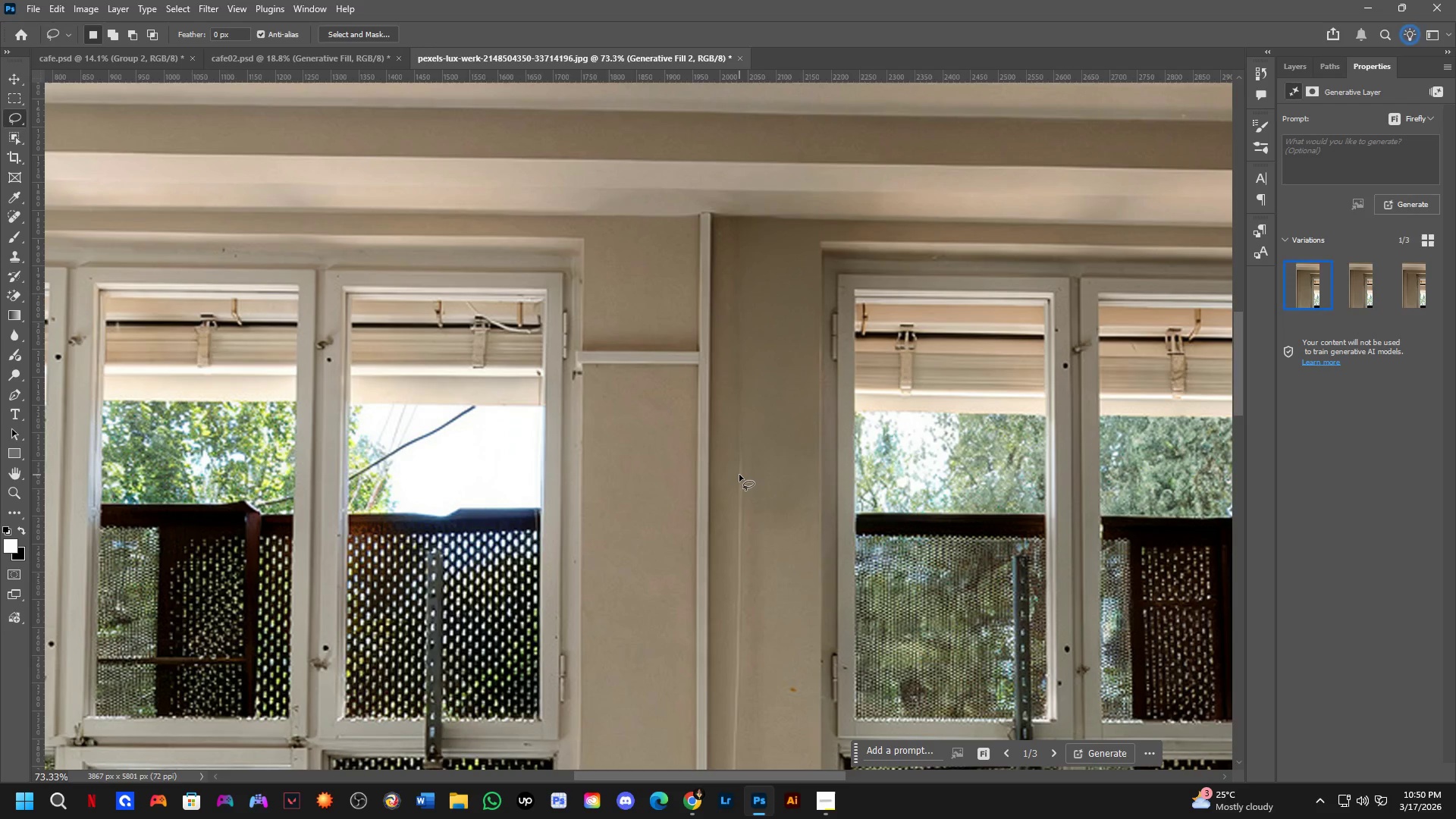 
key(Shift+ShiftLeft)
 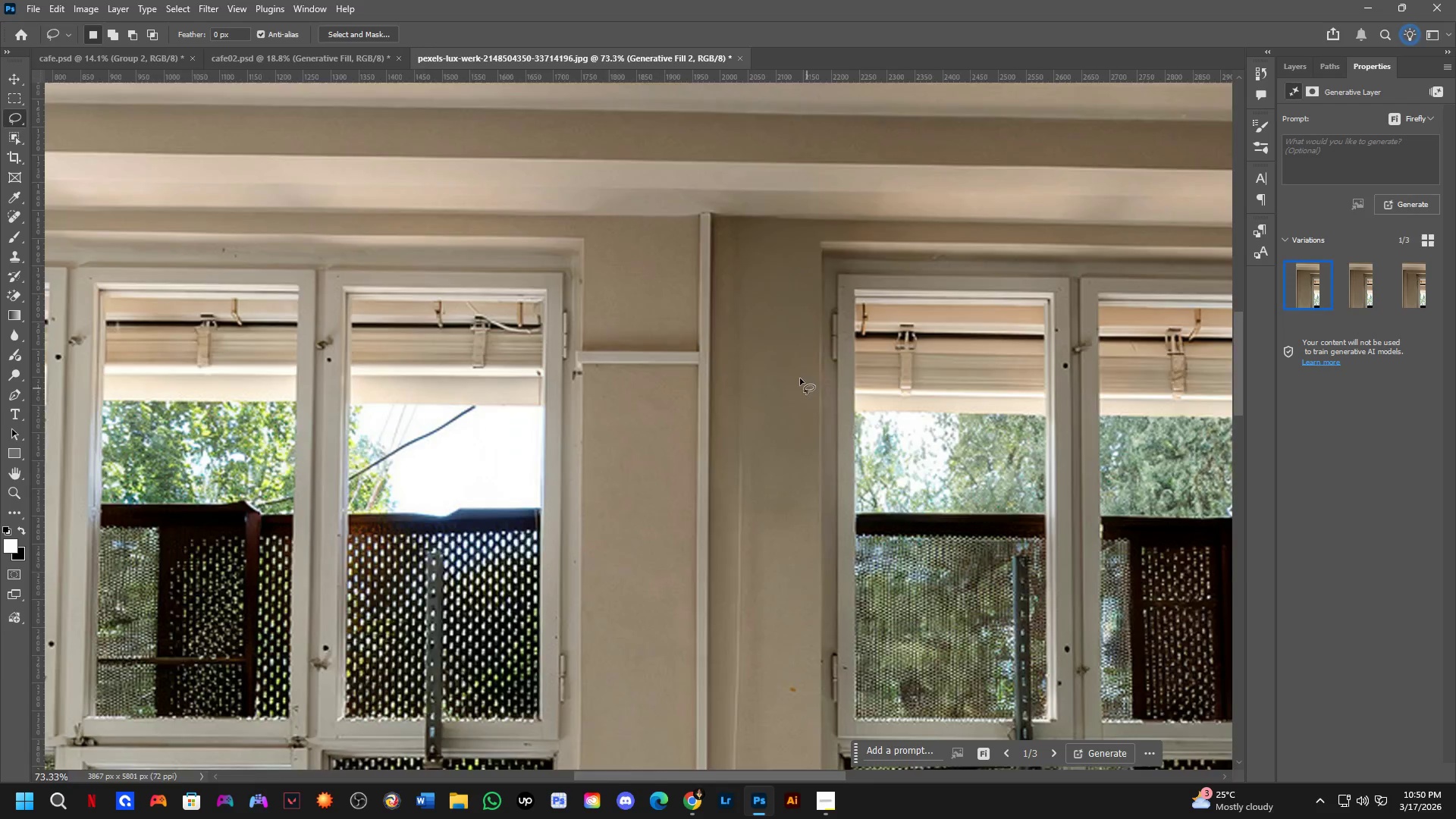 
hold_key(key=Space, duration=0.42)
 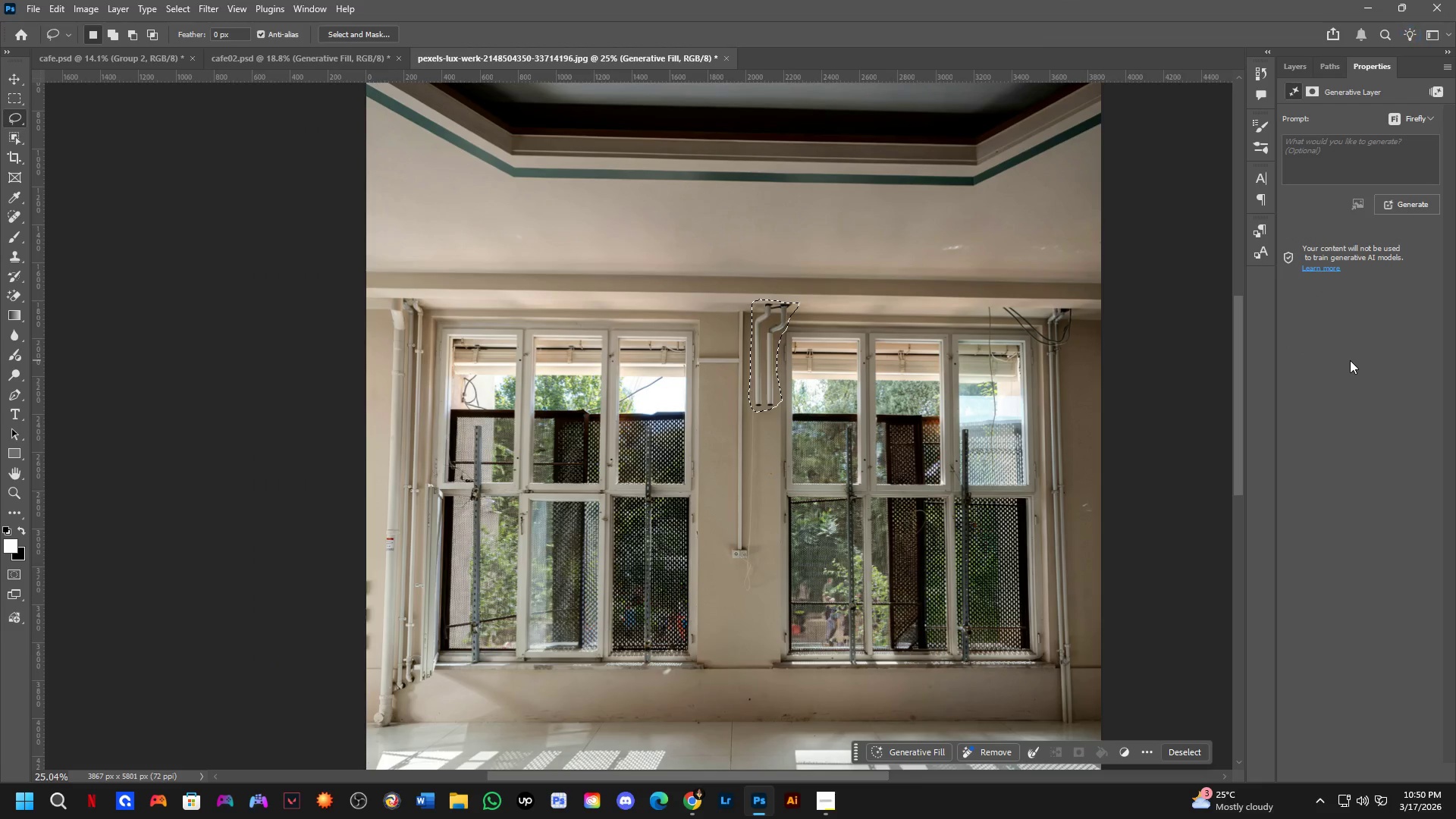 
left_click_drag(start_coordinate=[821, 454], to_coordinate=[796, 445])
 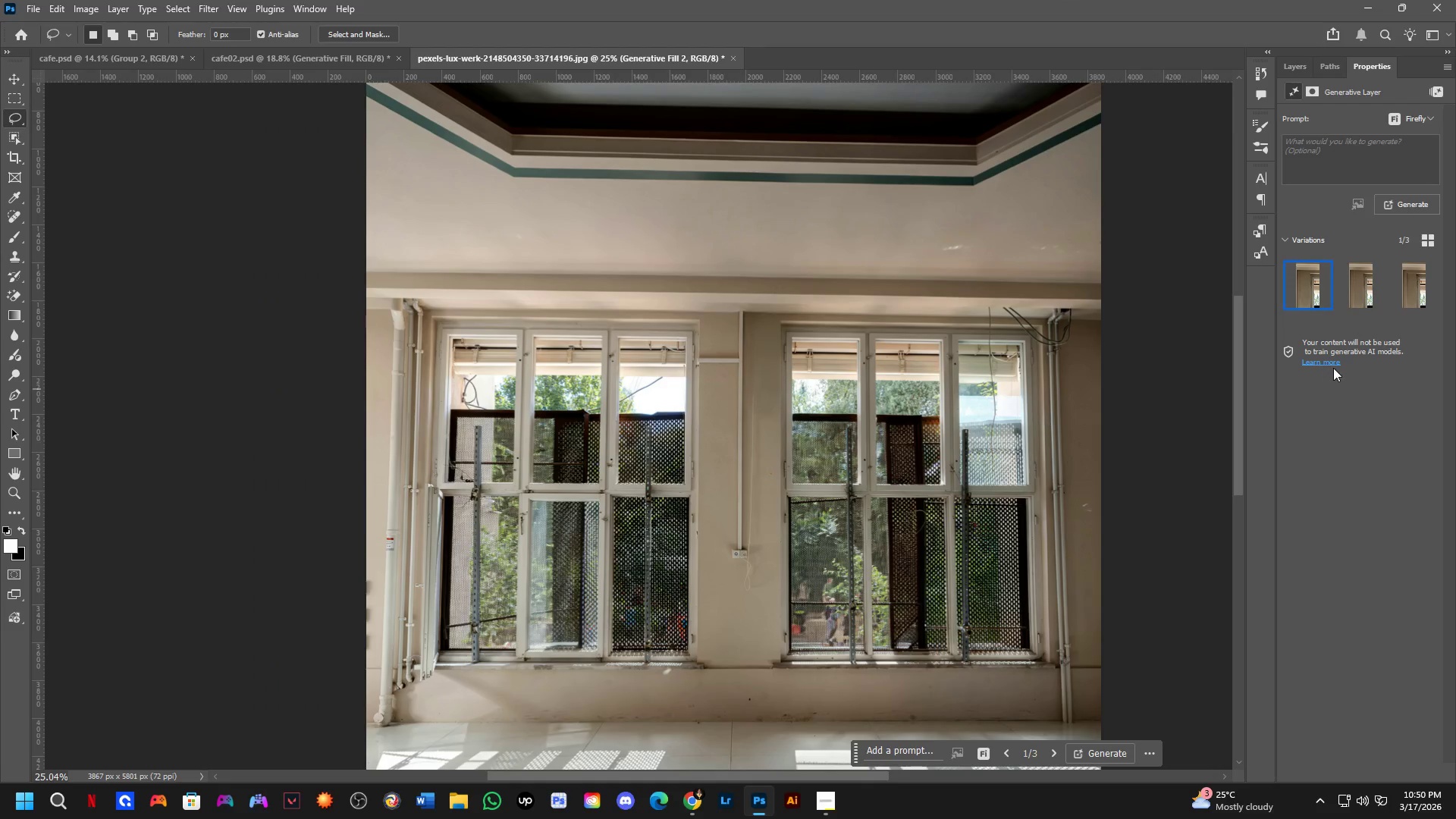 
scroll: coordinate [817, 418], scroll_direction: down, amount: 6.0
 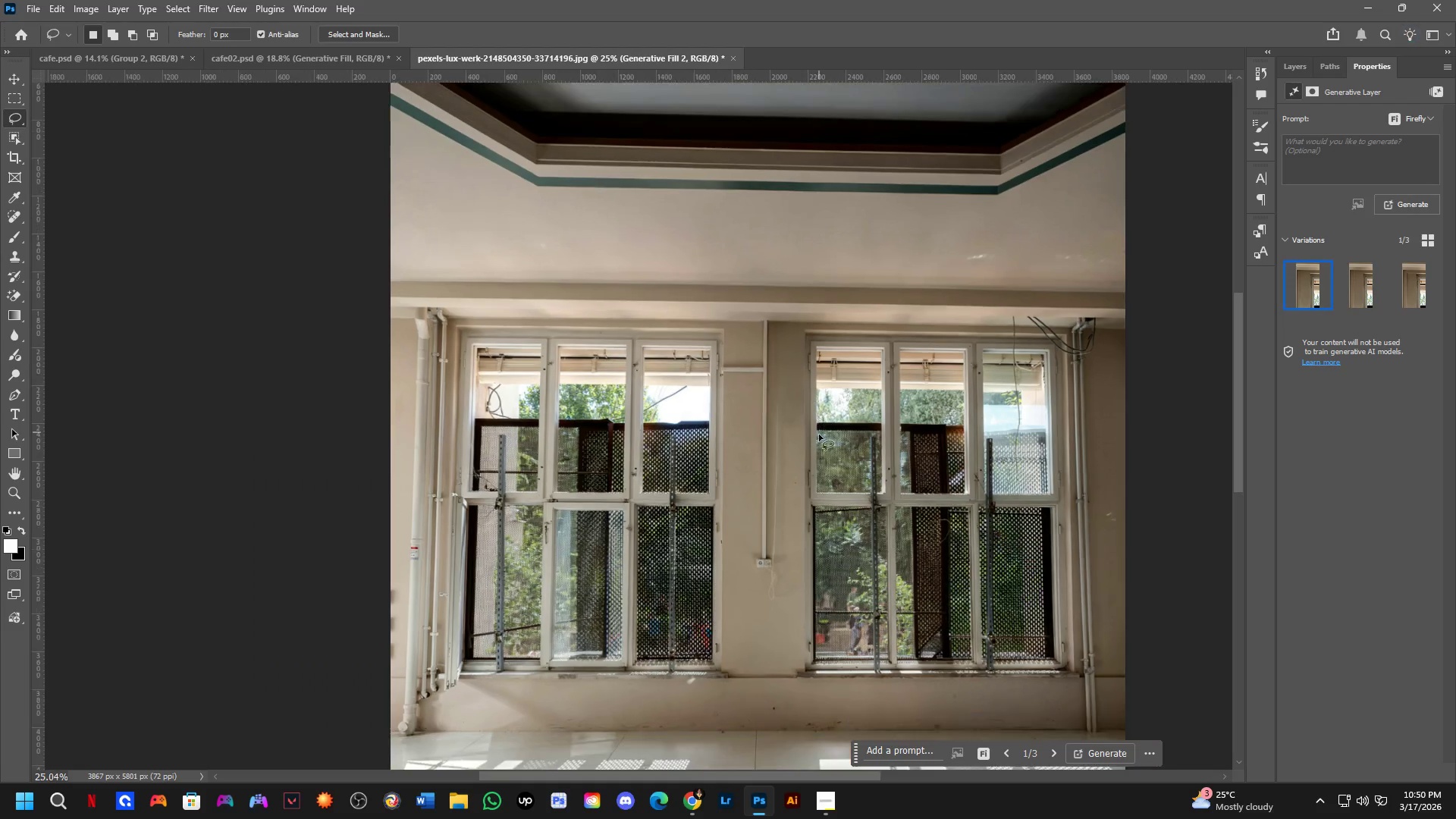 
key(Control+Z)
 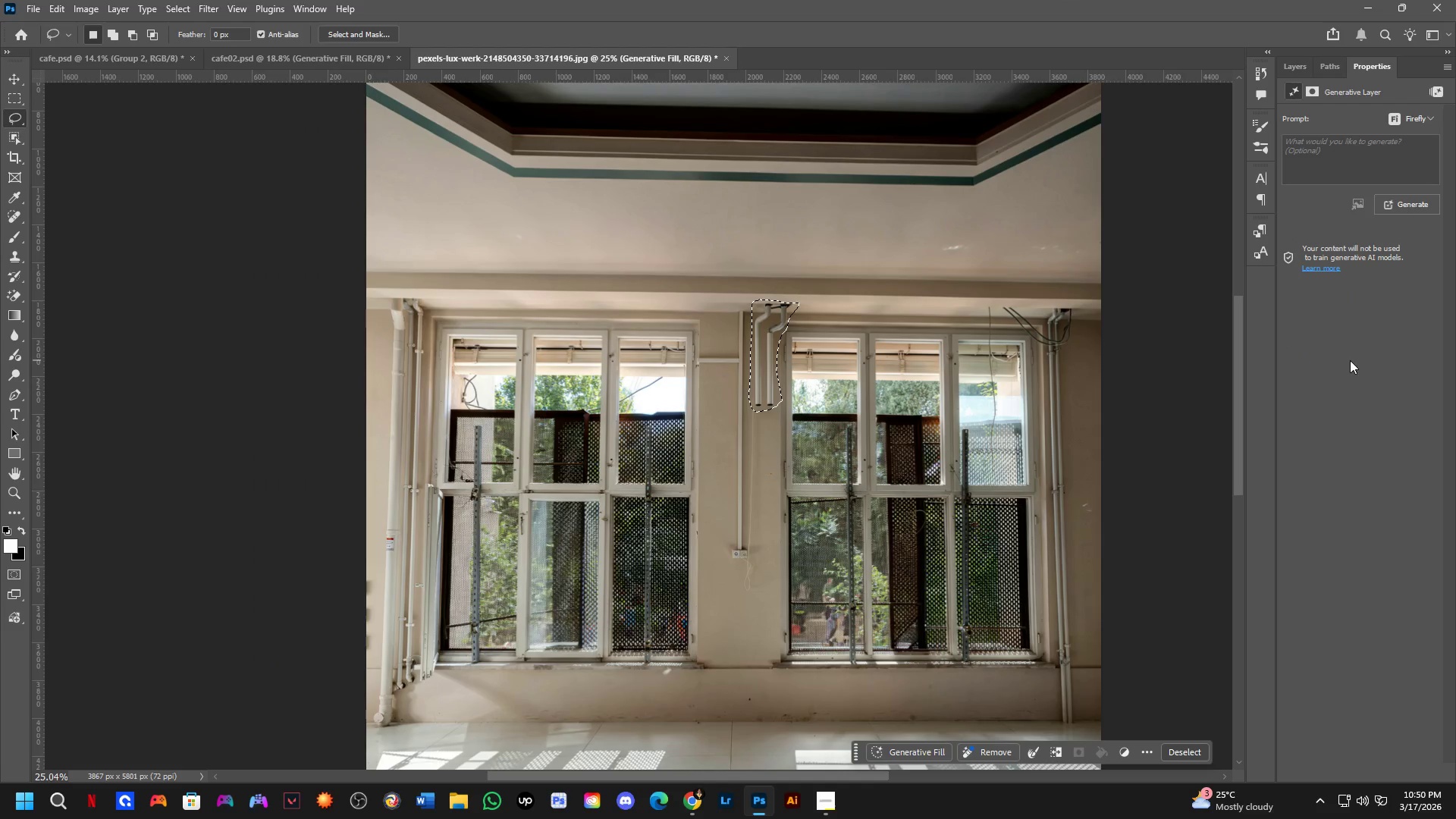 
key(Control+Shift+ShiftLeft)
 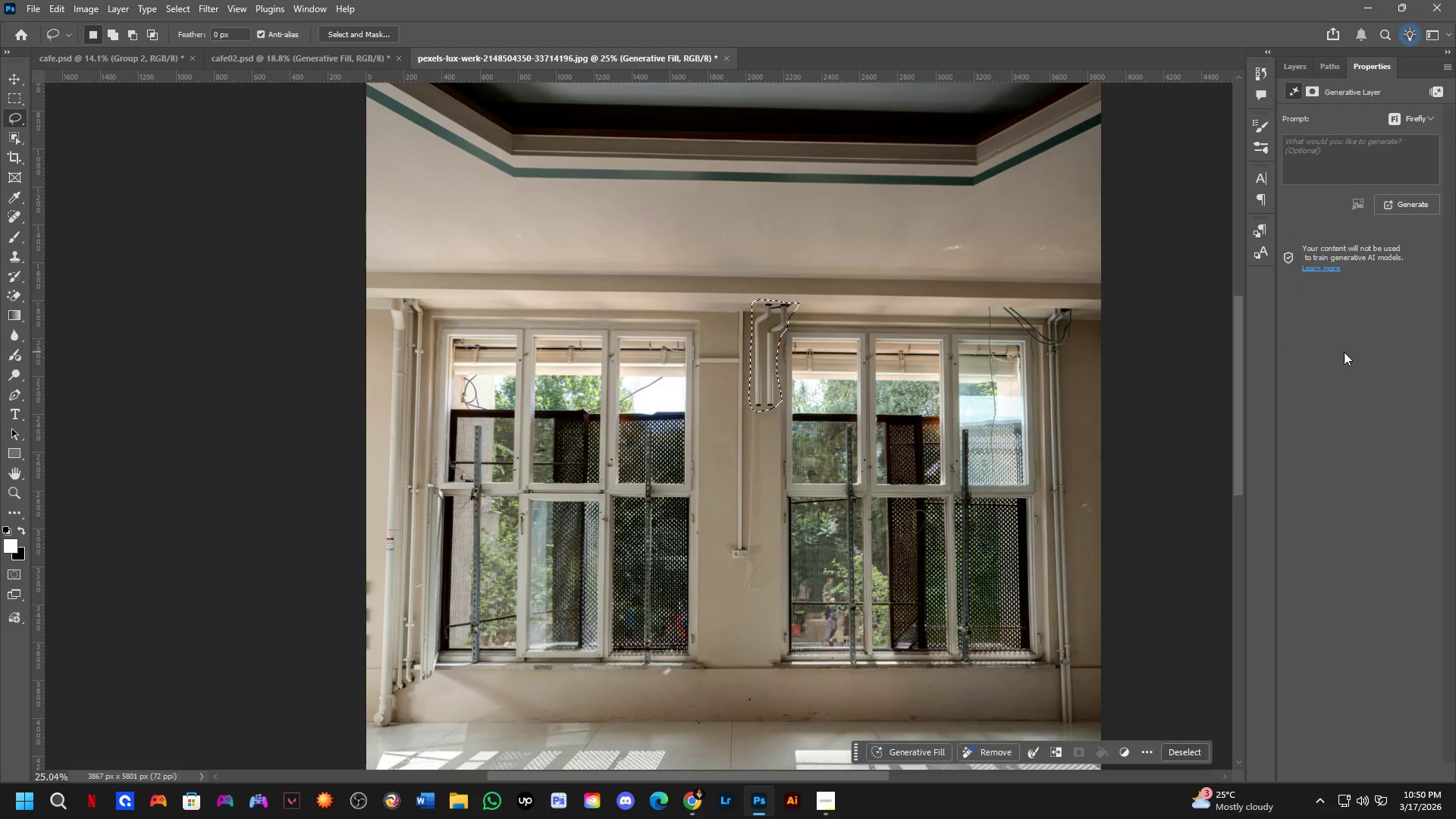 
key(Control+Shift+Z)
 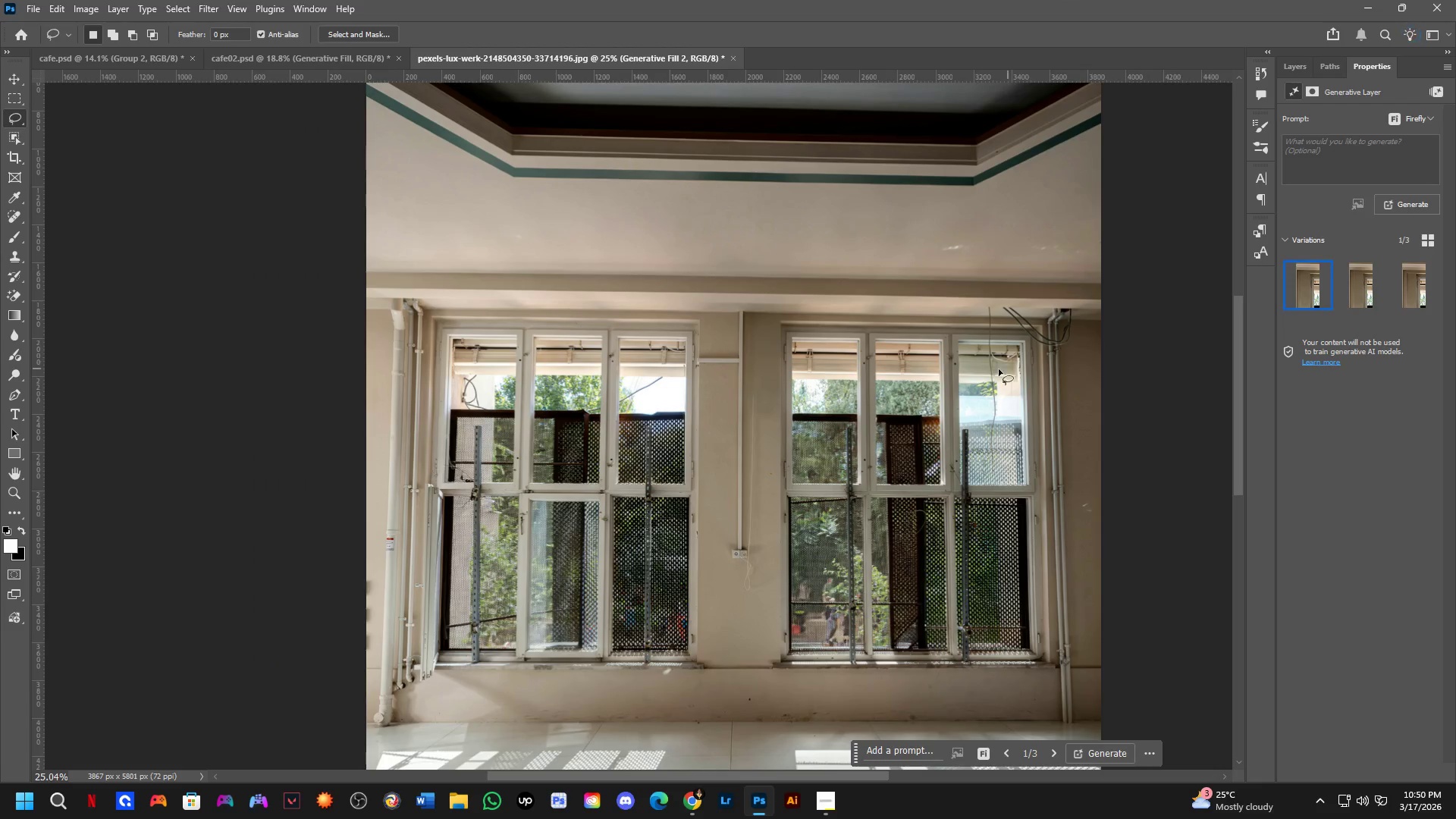 
key(Shift+ShiftLeft)
 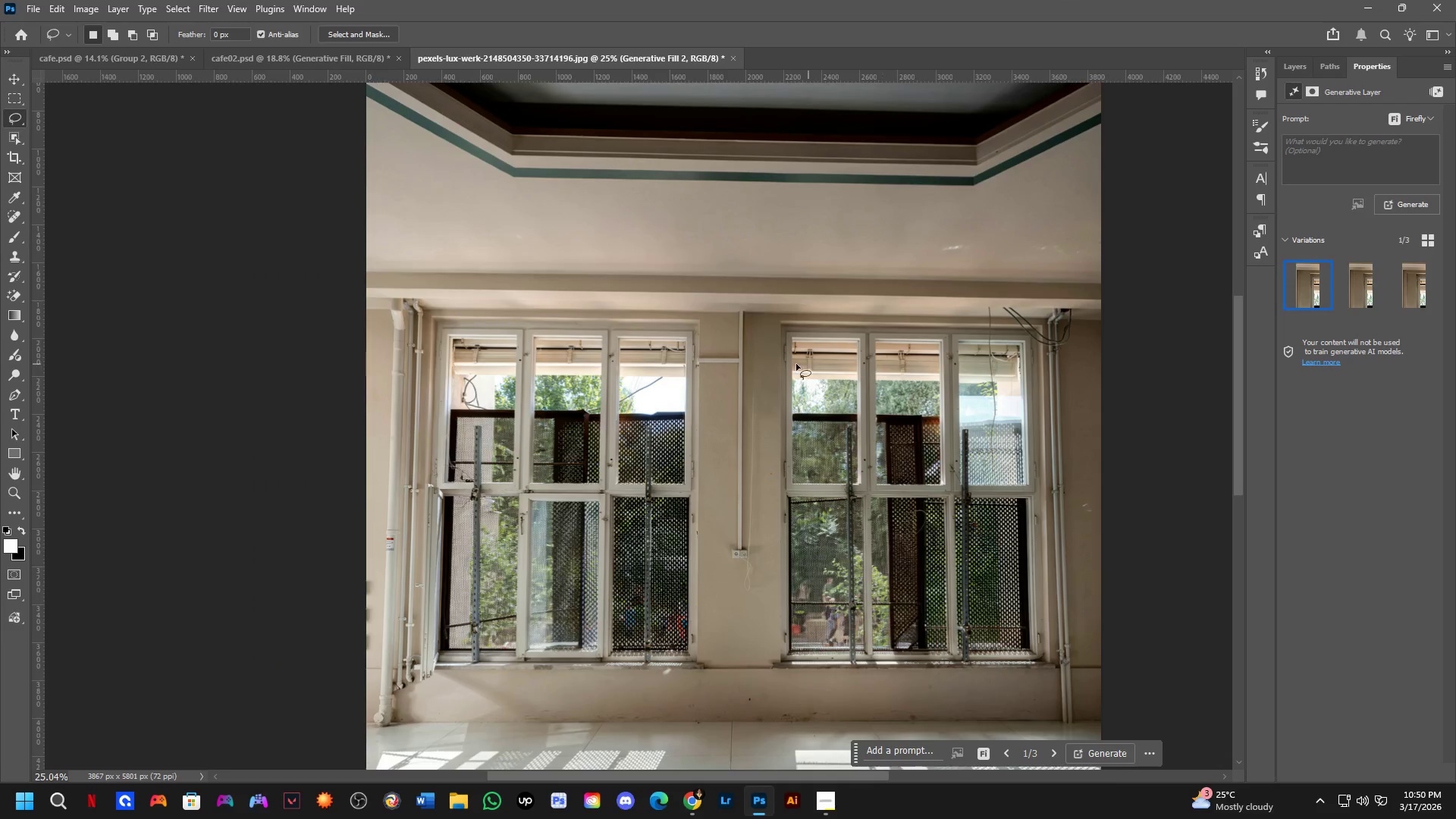 
scroll: coordinate [764, 363], scroll_direction: up, amount: 4.0
 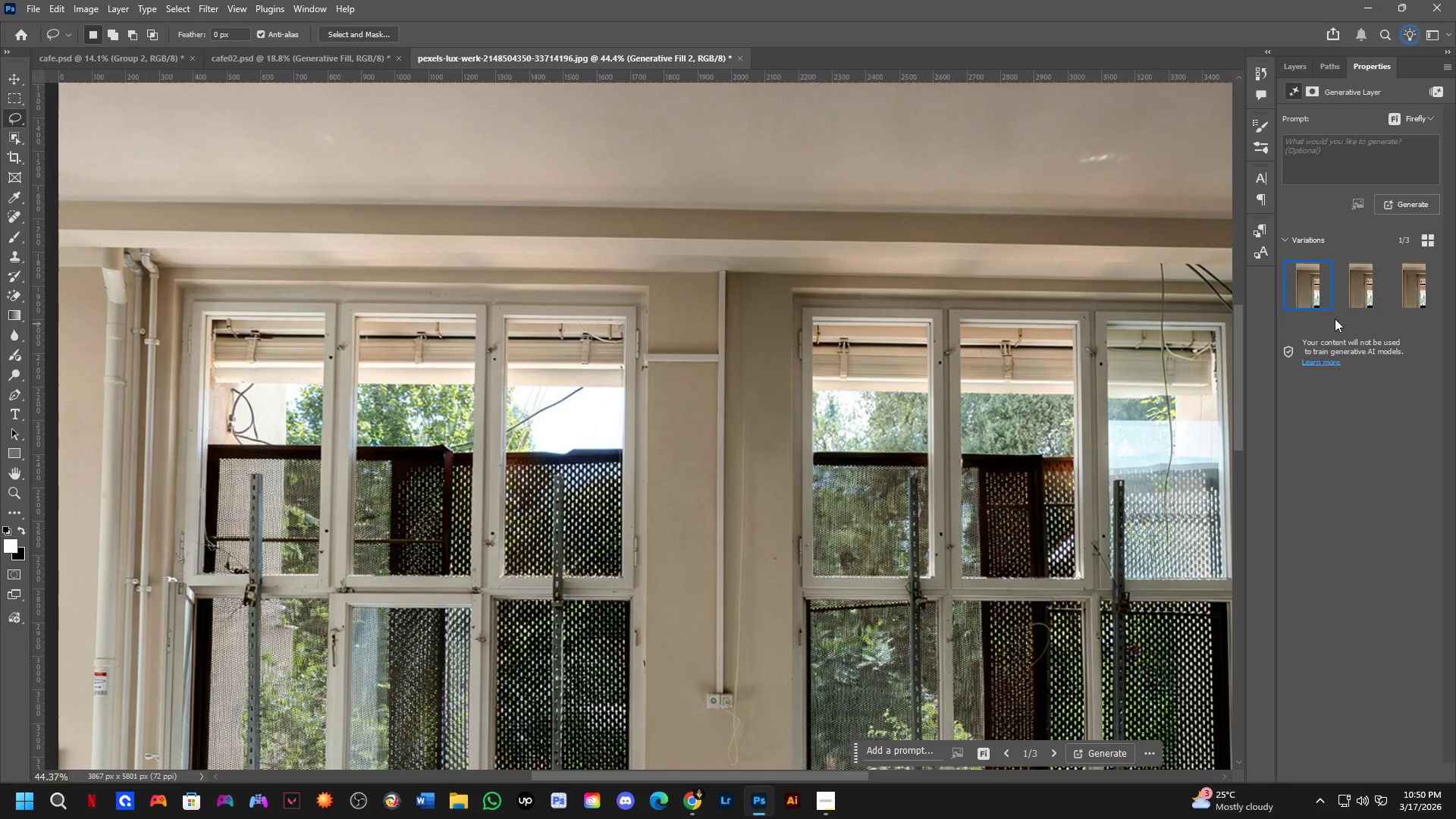 
left_click([1362, 296])
 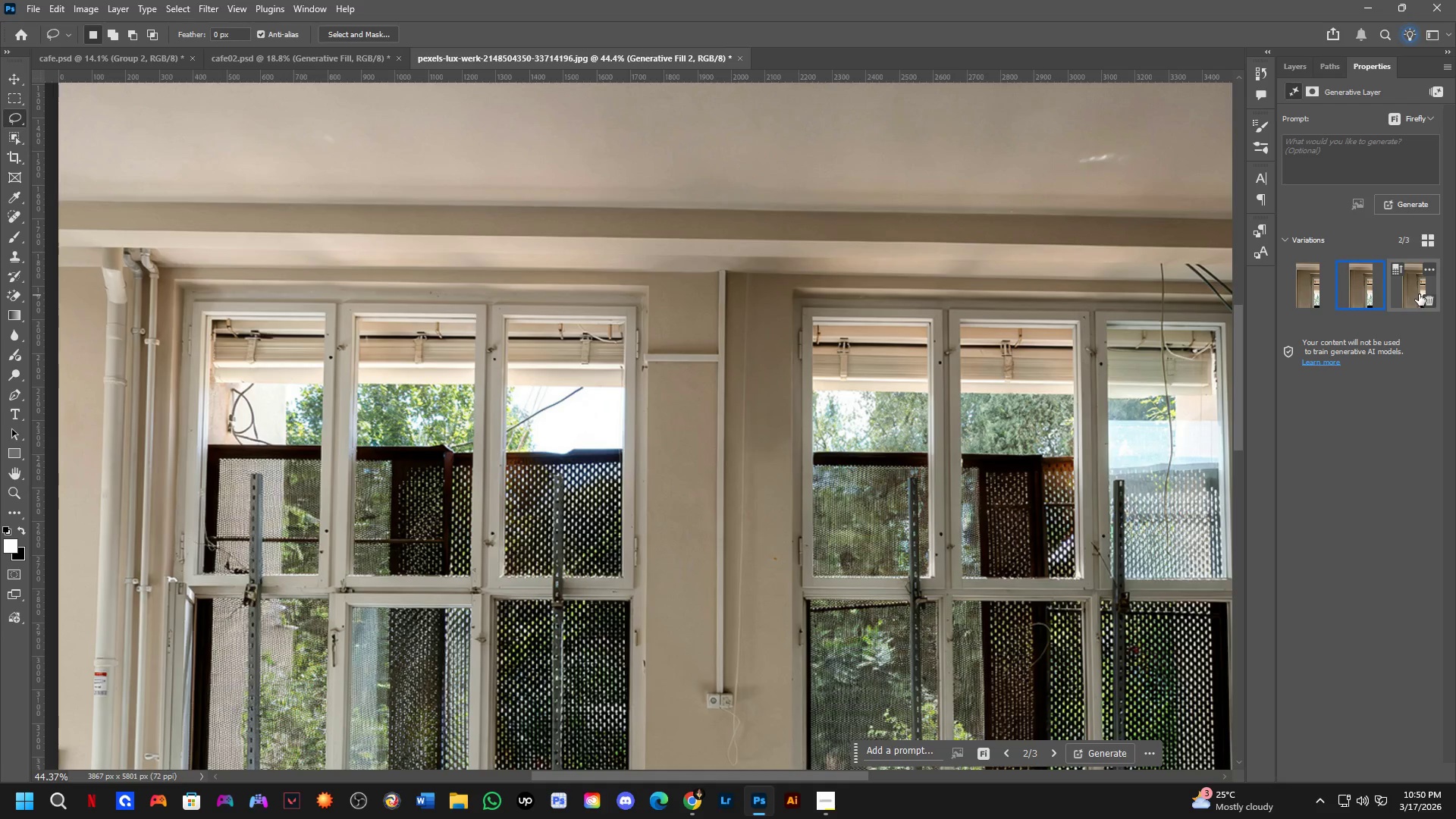 
left_click([1407, 292])
 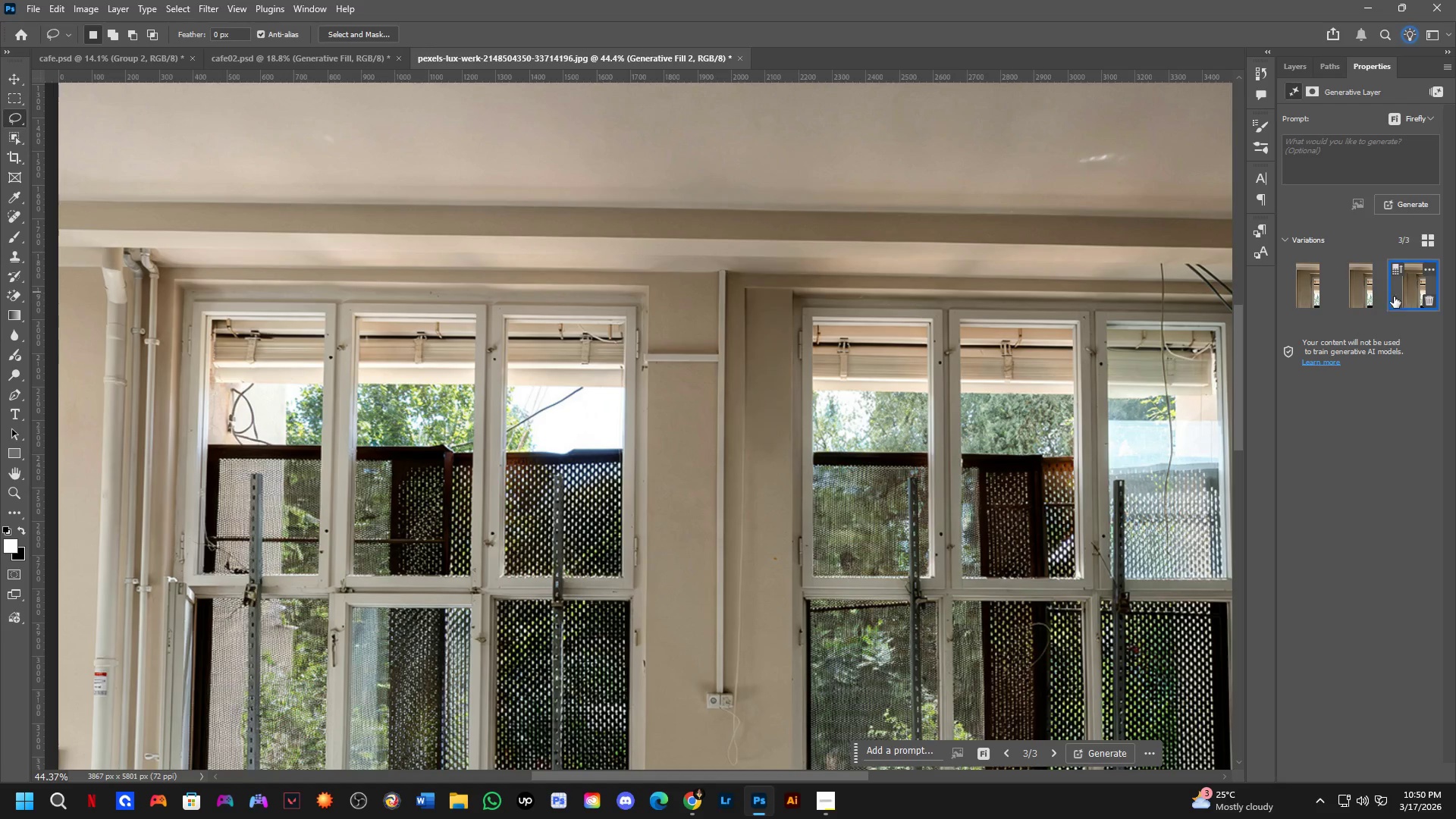 
hold_key(key=ControlLeft, duration=0.48)
 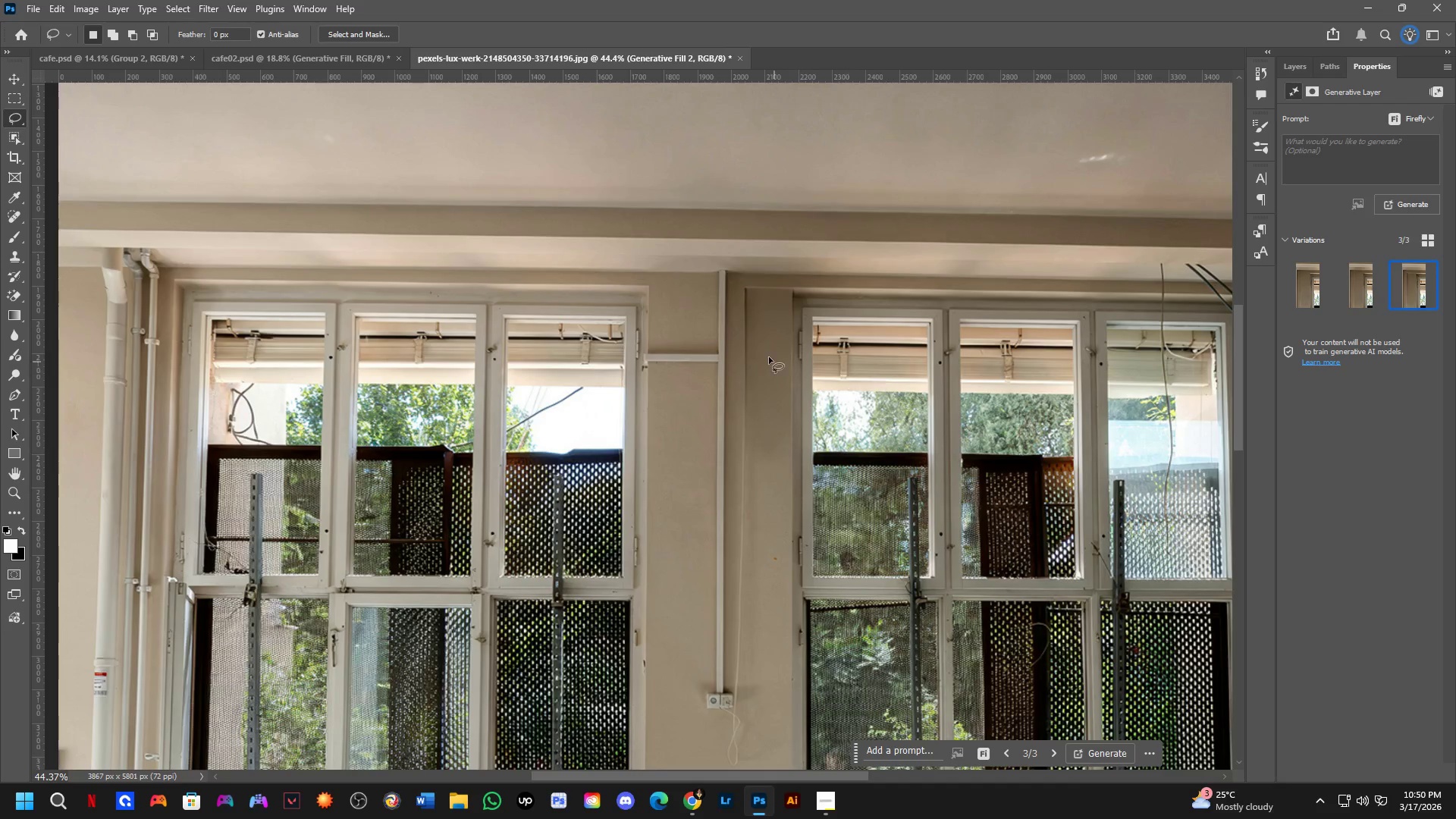 
hold_key(key=Space, duration=0.52)
 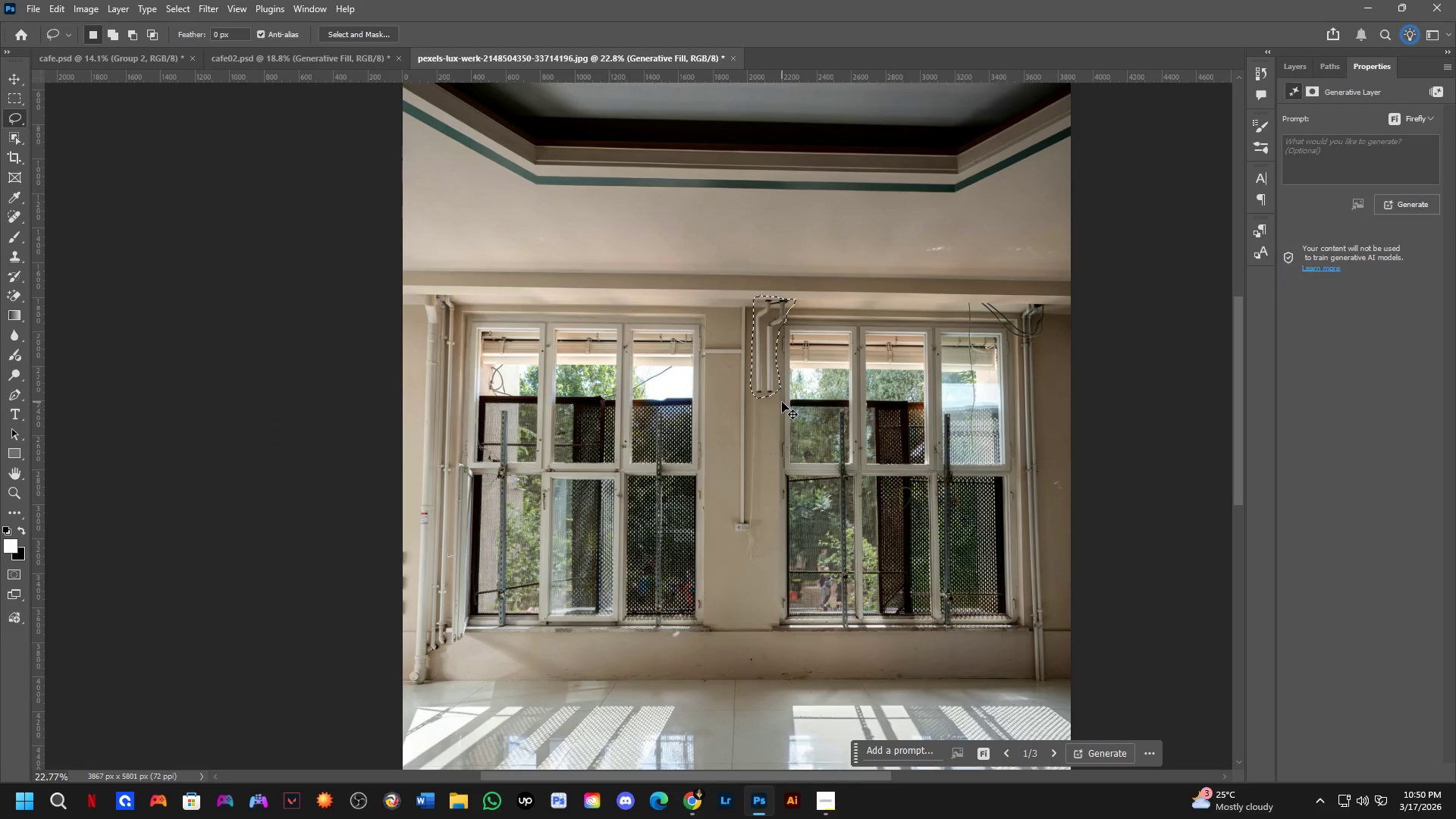 
left_click_drag(start_coordinate=[781, 397], to_coordinate=[782, 393])
 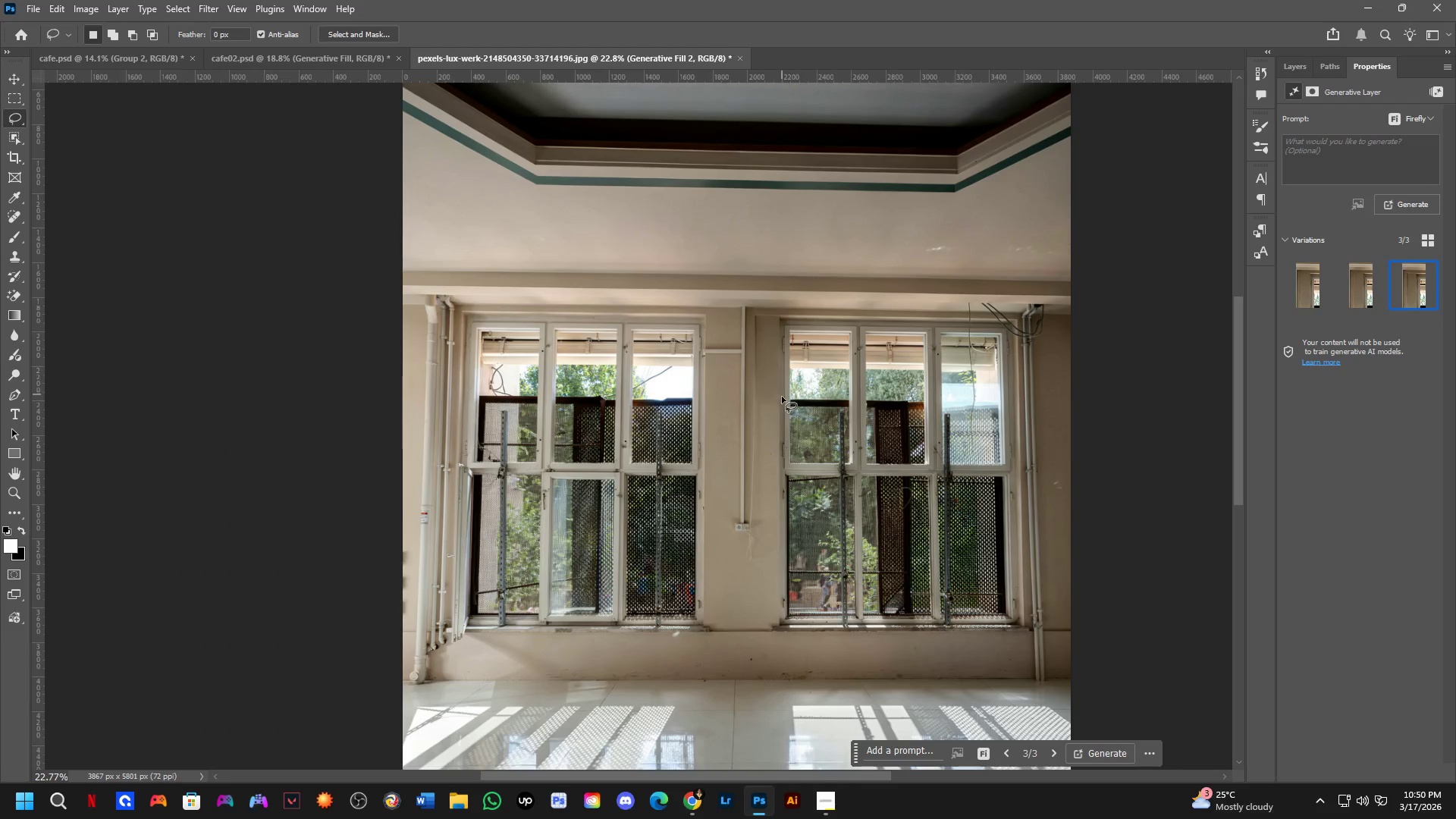 
scroll: coordinate [765, 358], scroll_direction: down, amount: 7.0
 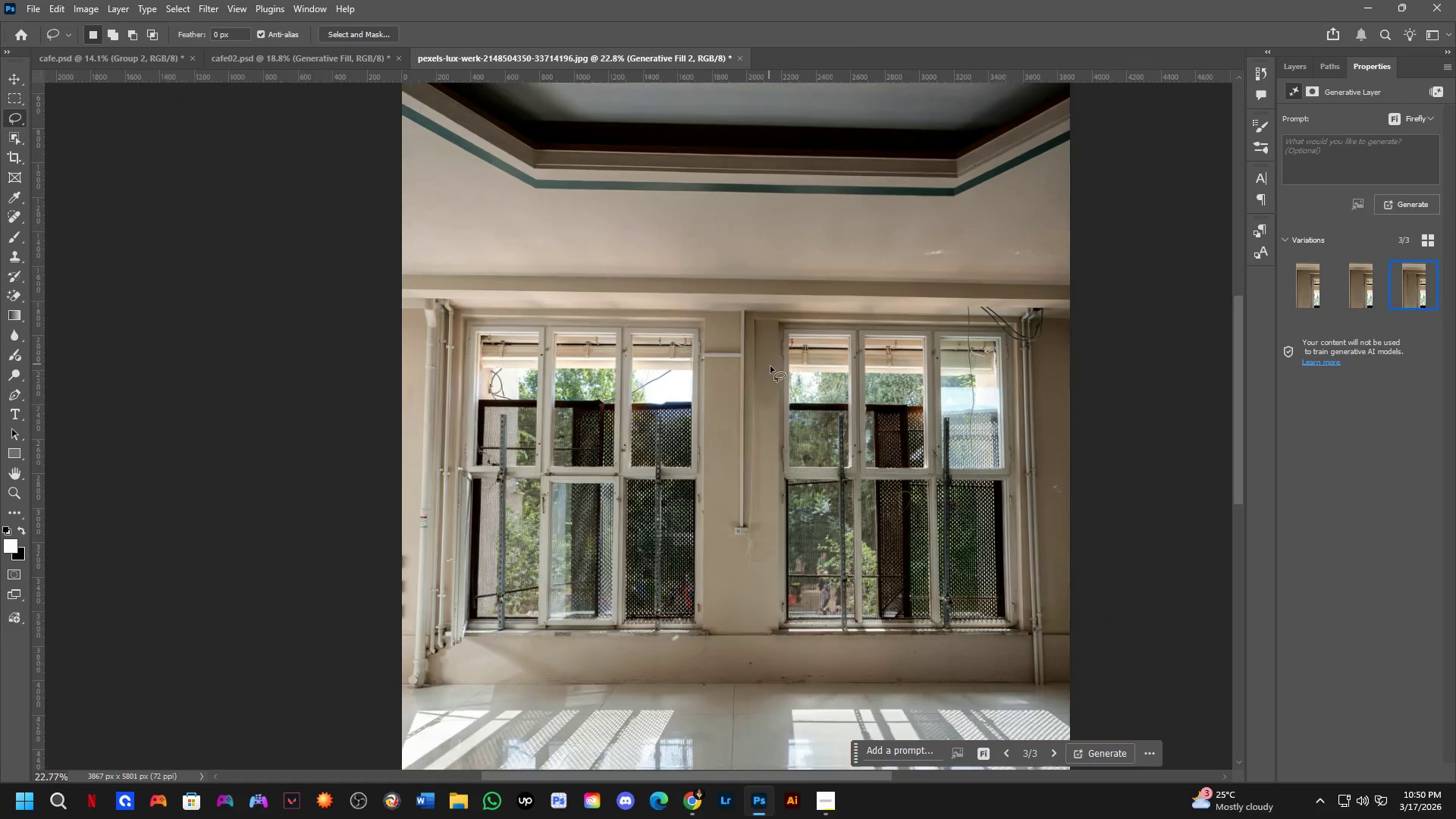 
key(Control+Z)
 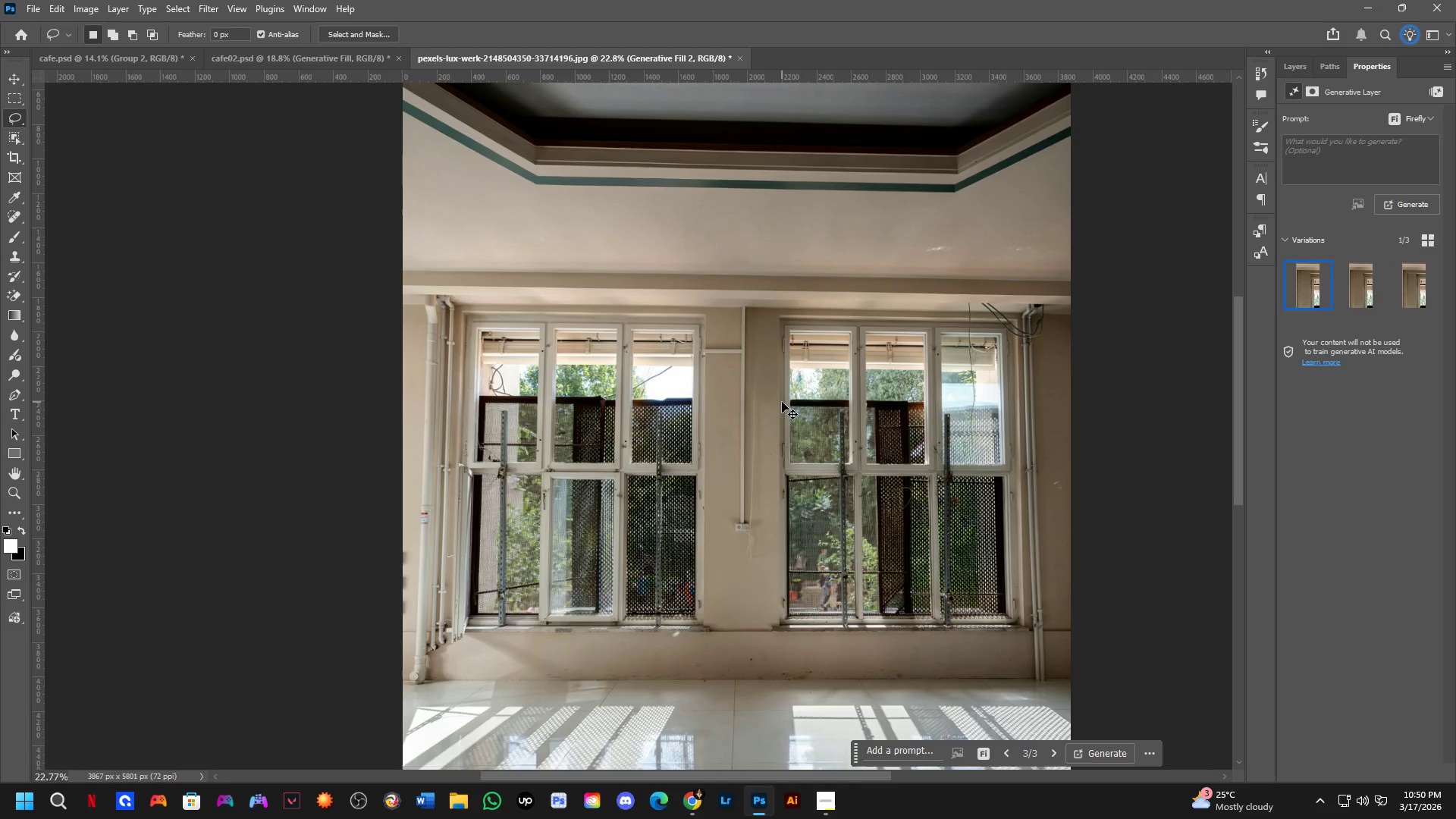 
key(Control+Z)
 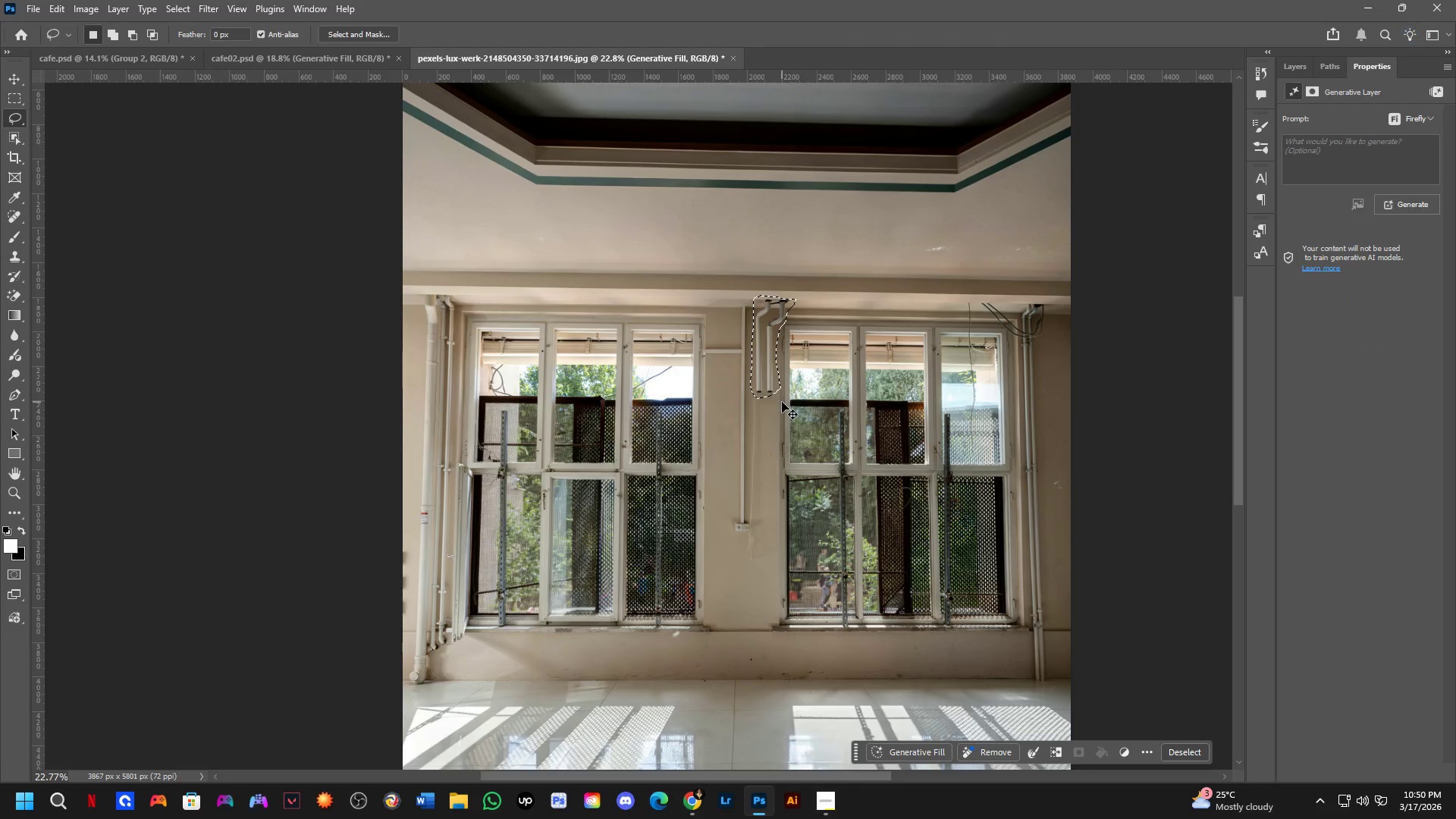 
key(Shift+ShiftLeft)
 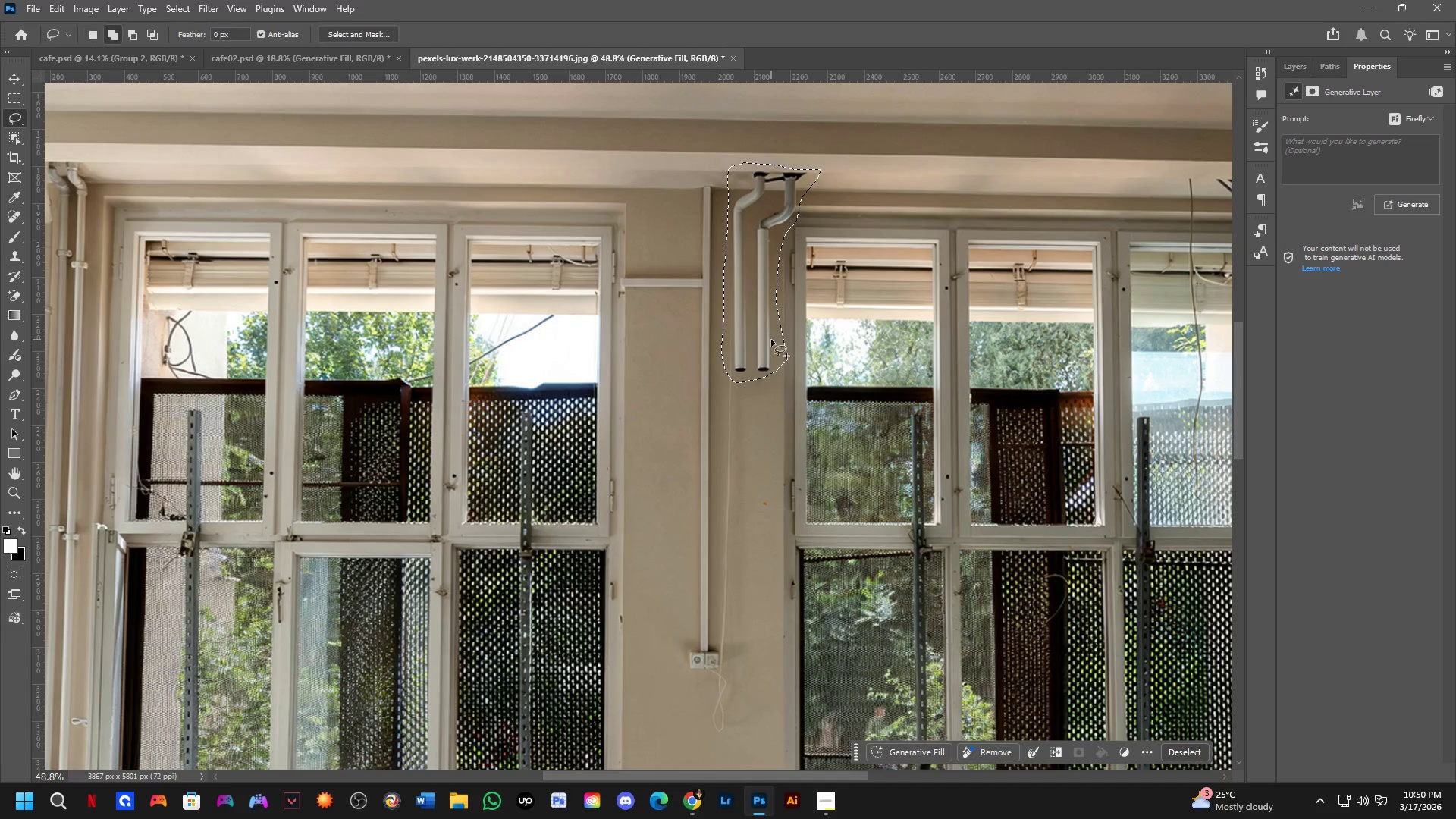 
left_click_drag(start_coordinate=[771, 339], to_coordinate=[780, 168])
 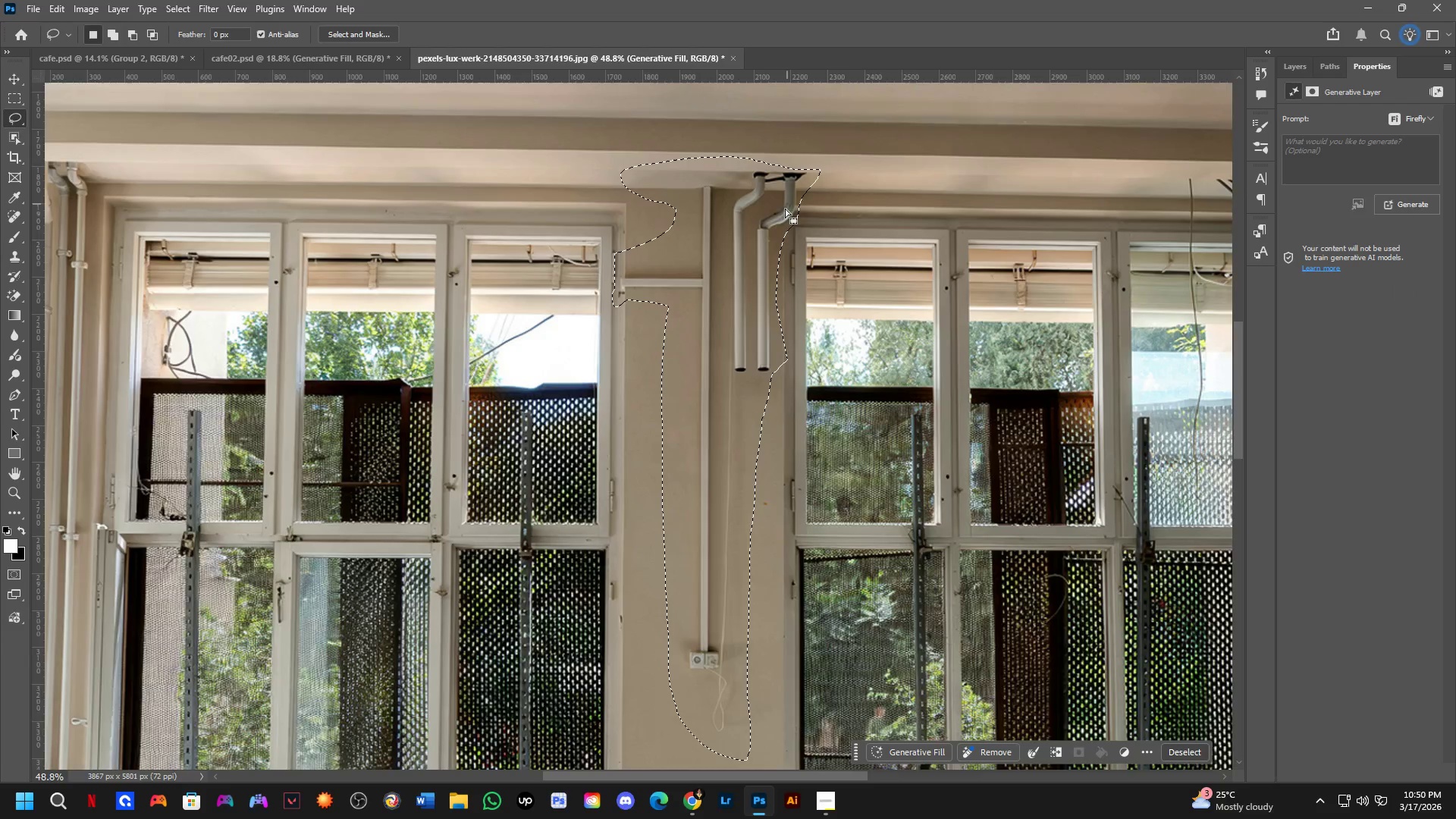 
scroll: coordinate [767, 411], scroll_direction: up, amount: 8.0
 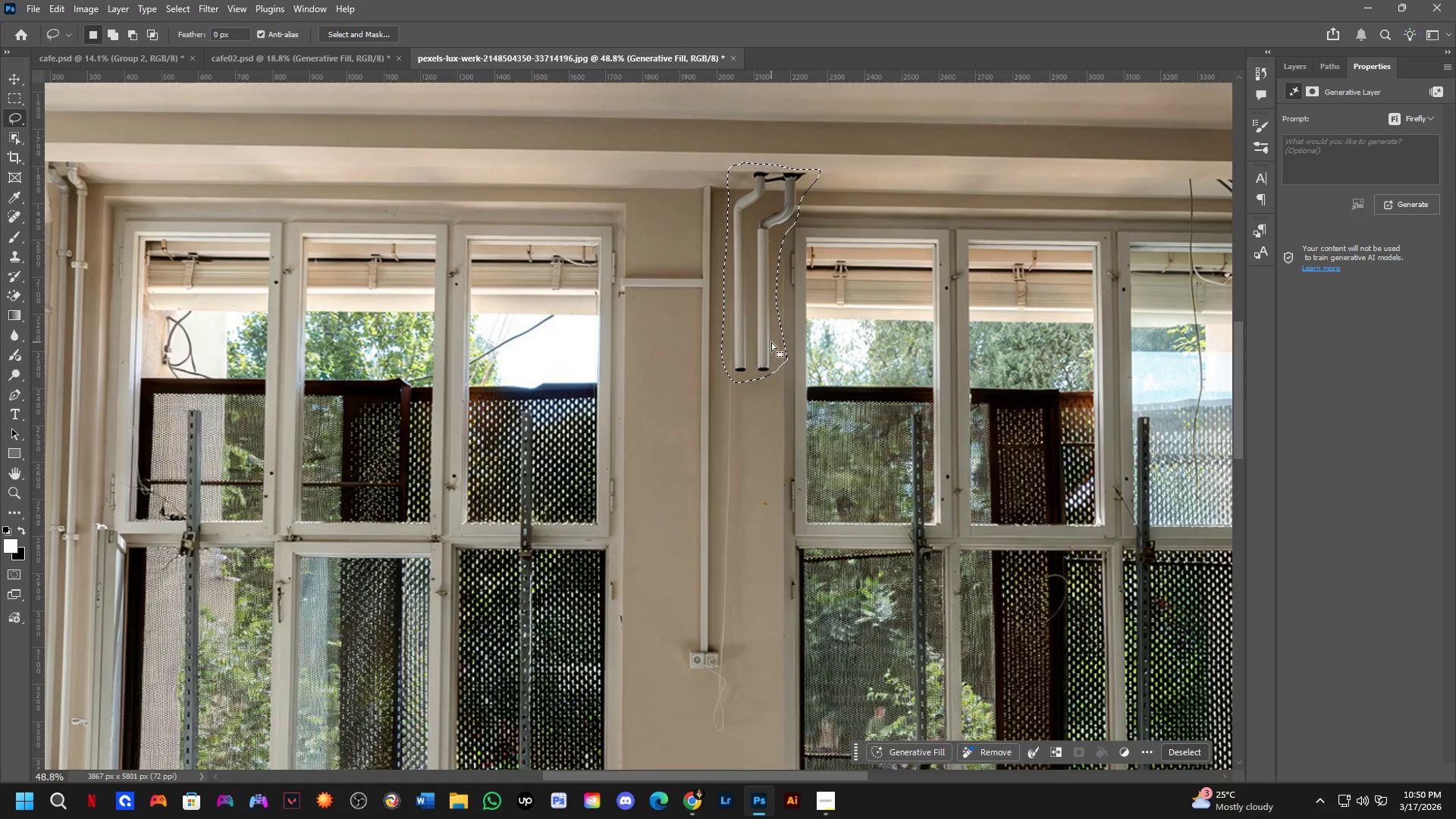 
hold_key(key=Space, duration=0.59)
 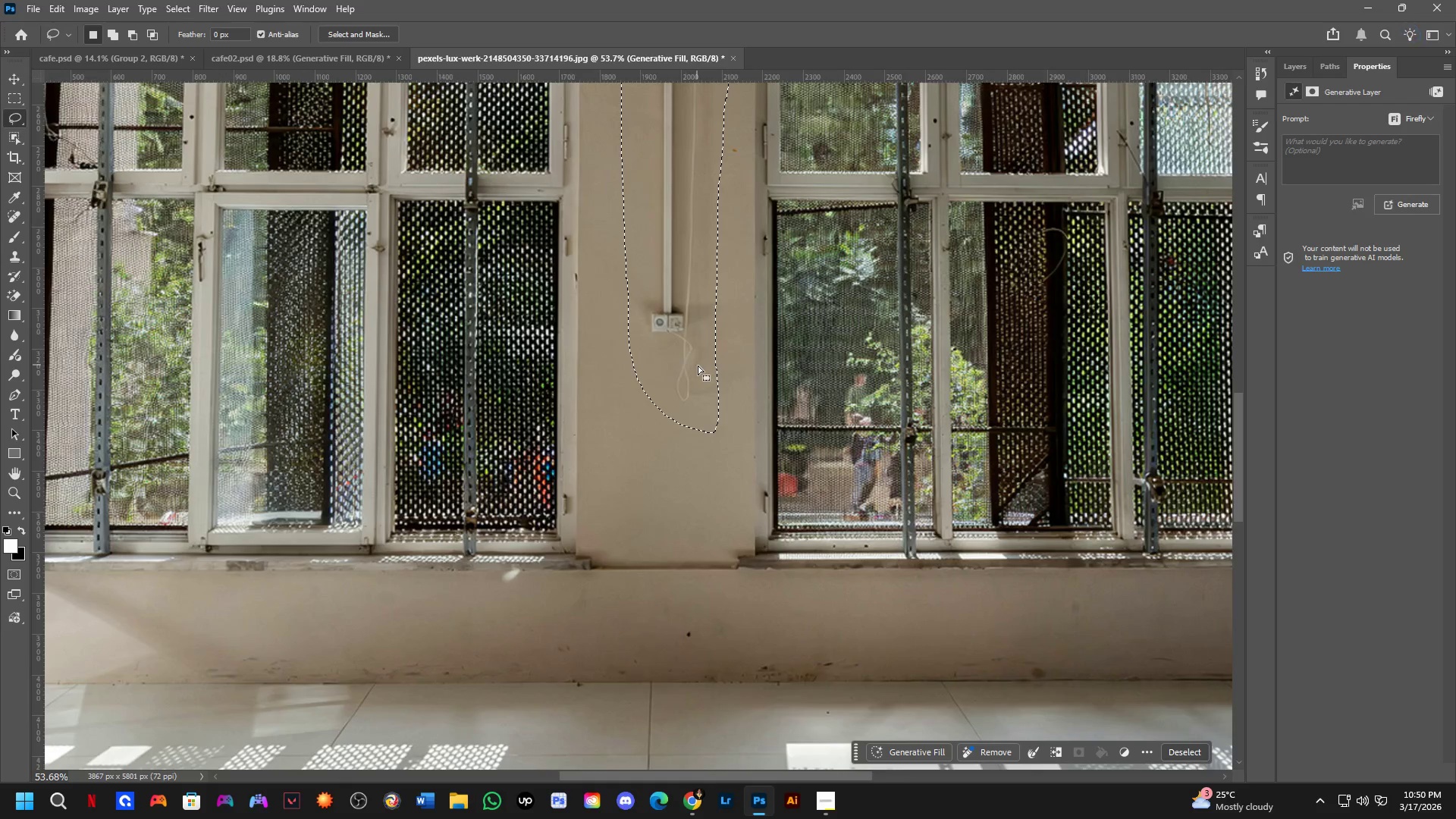 
left_click_drag(start_coordinate=[784, 391], to_coordinate=[734, 172])
 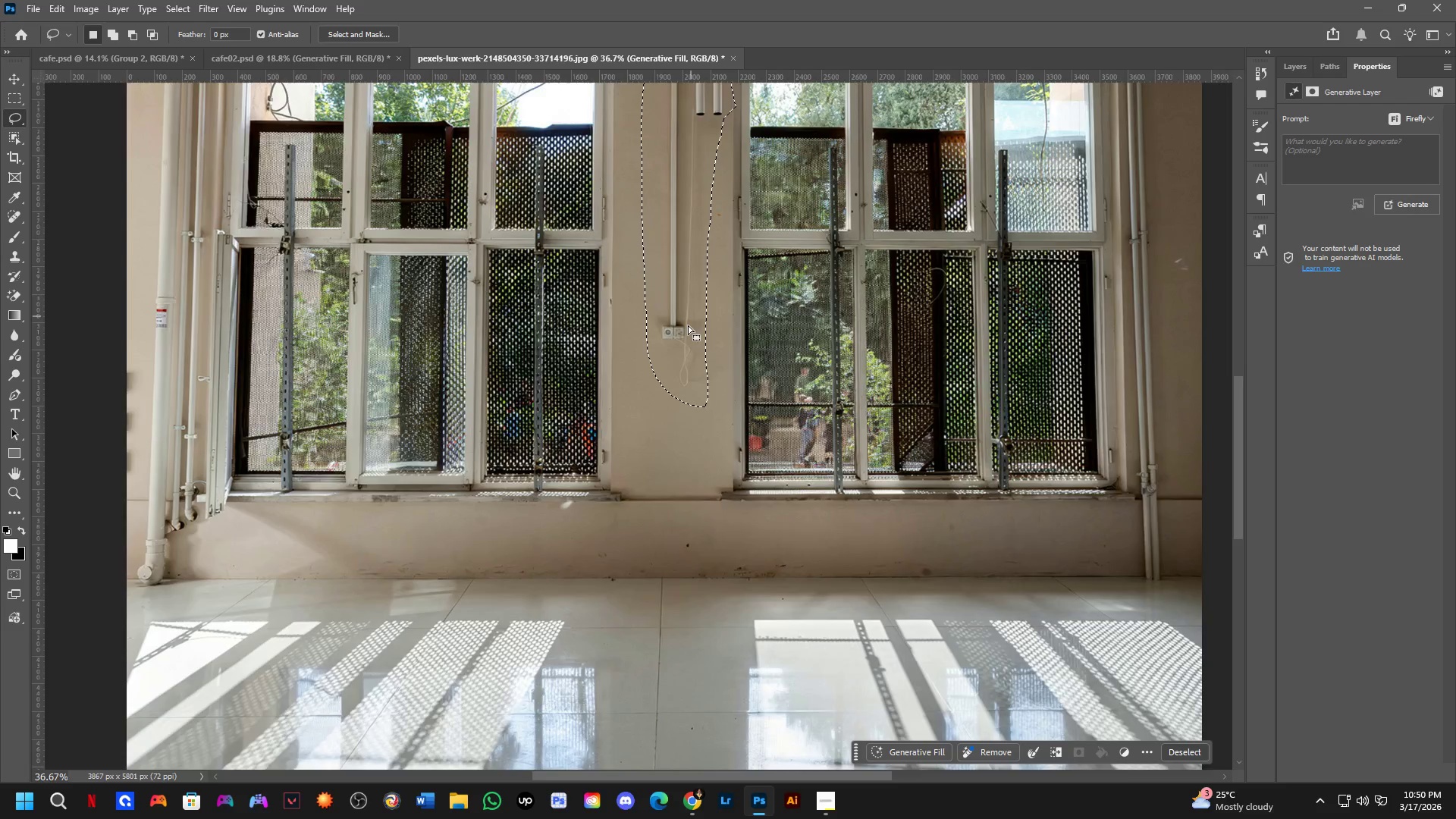 
scroll: coordinate [780, 225], scroll_direction: down, amount: 3.0
 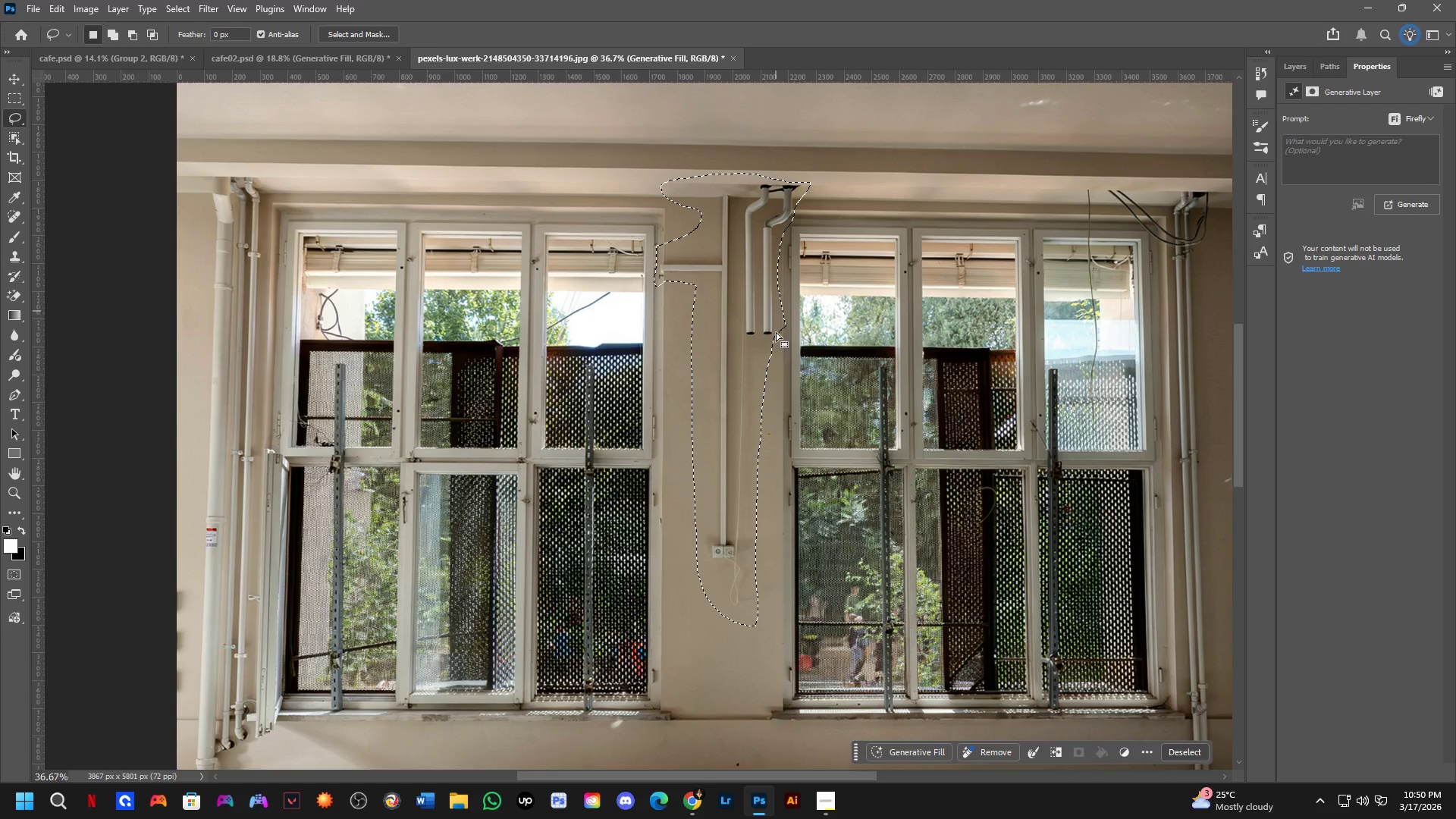 
hold_key(key=ShiftLeft, duration=0.56)
 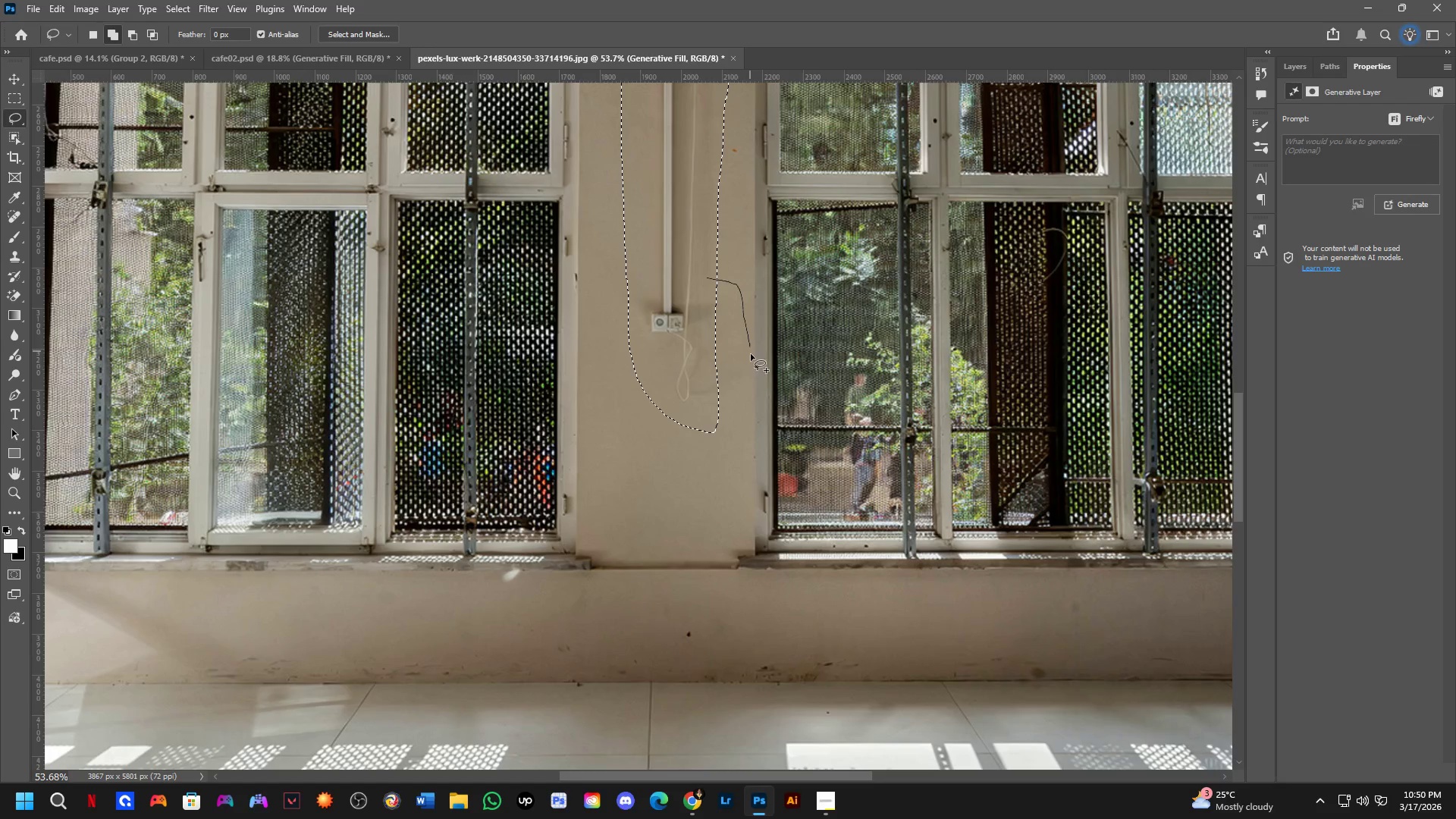 
scroll: coordinate [686, 355], scroll_direction: up, amount: 4.0
 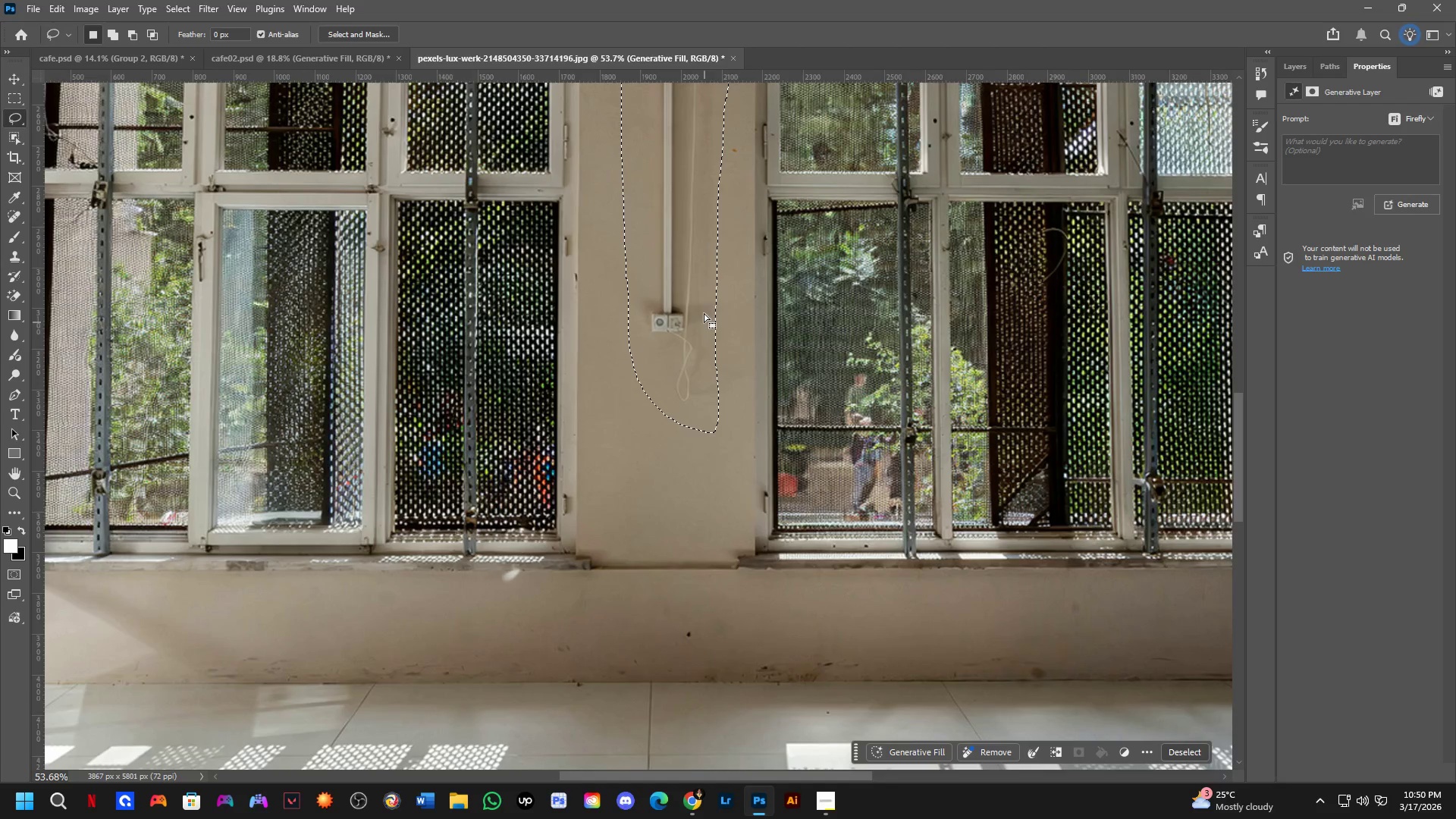 
left_click_drag(start_coordinate=[707, 278], to_coordinate=[653, 284])
 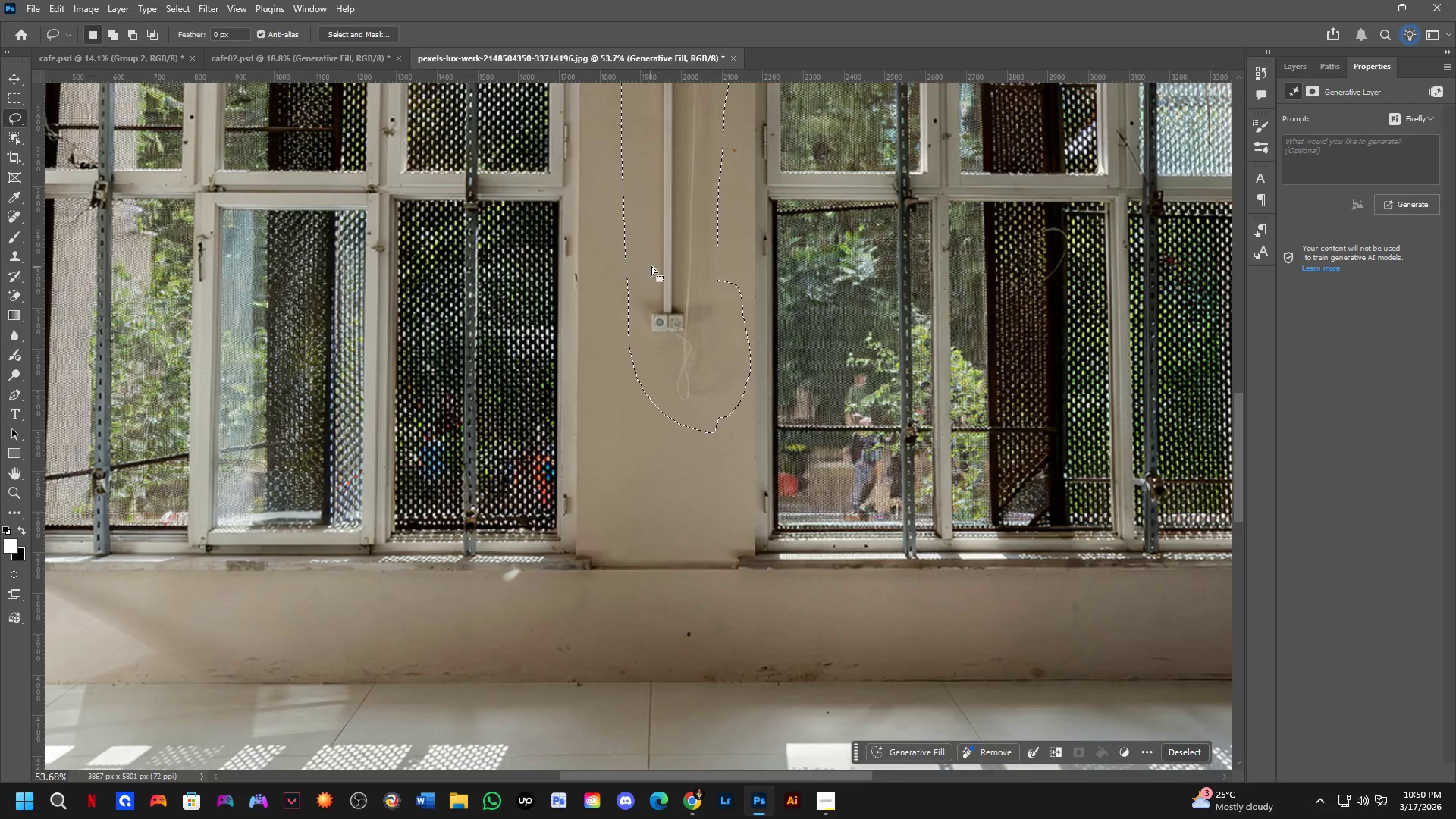 
hold_key(key=Space, duration=1.05)
 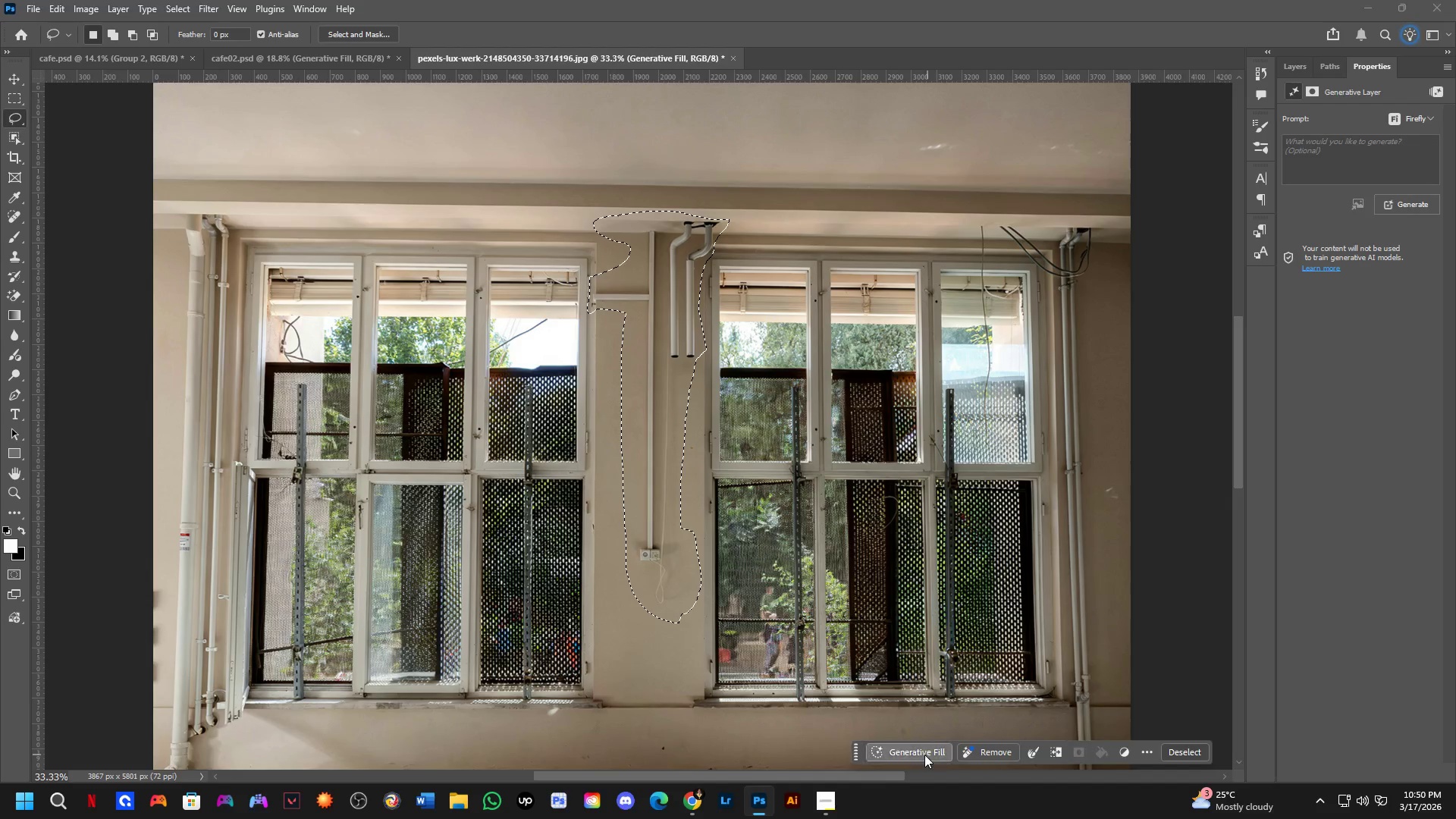 
left_click_drag(start_coordinate=[715, 234], to_coordinate=[704, 488])
 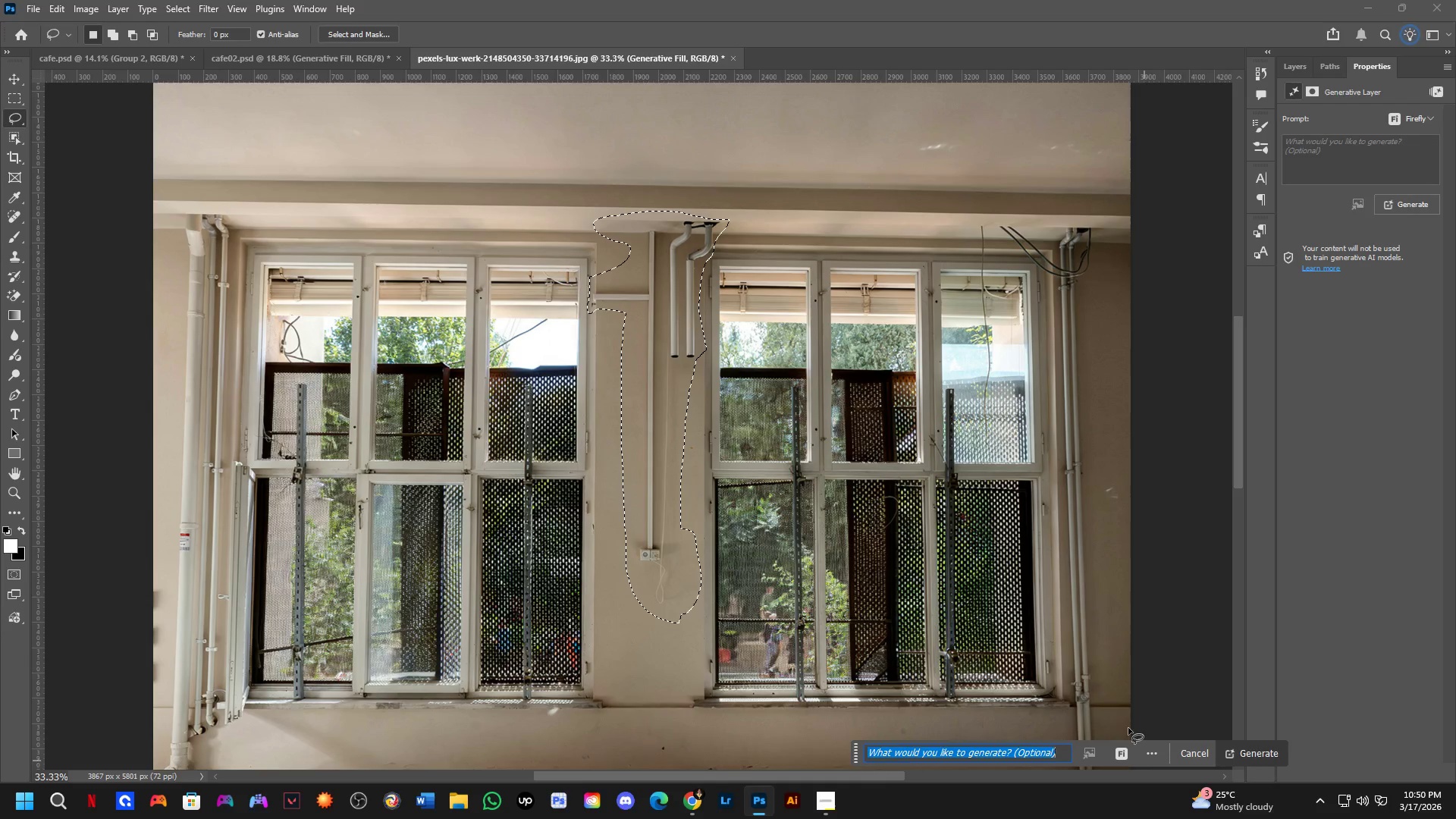 
scroll: coordinate [651, 266], scroll_direction: down, amount: 5.0
 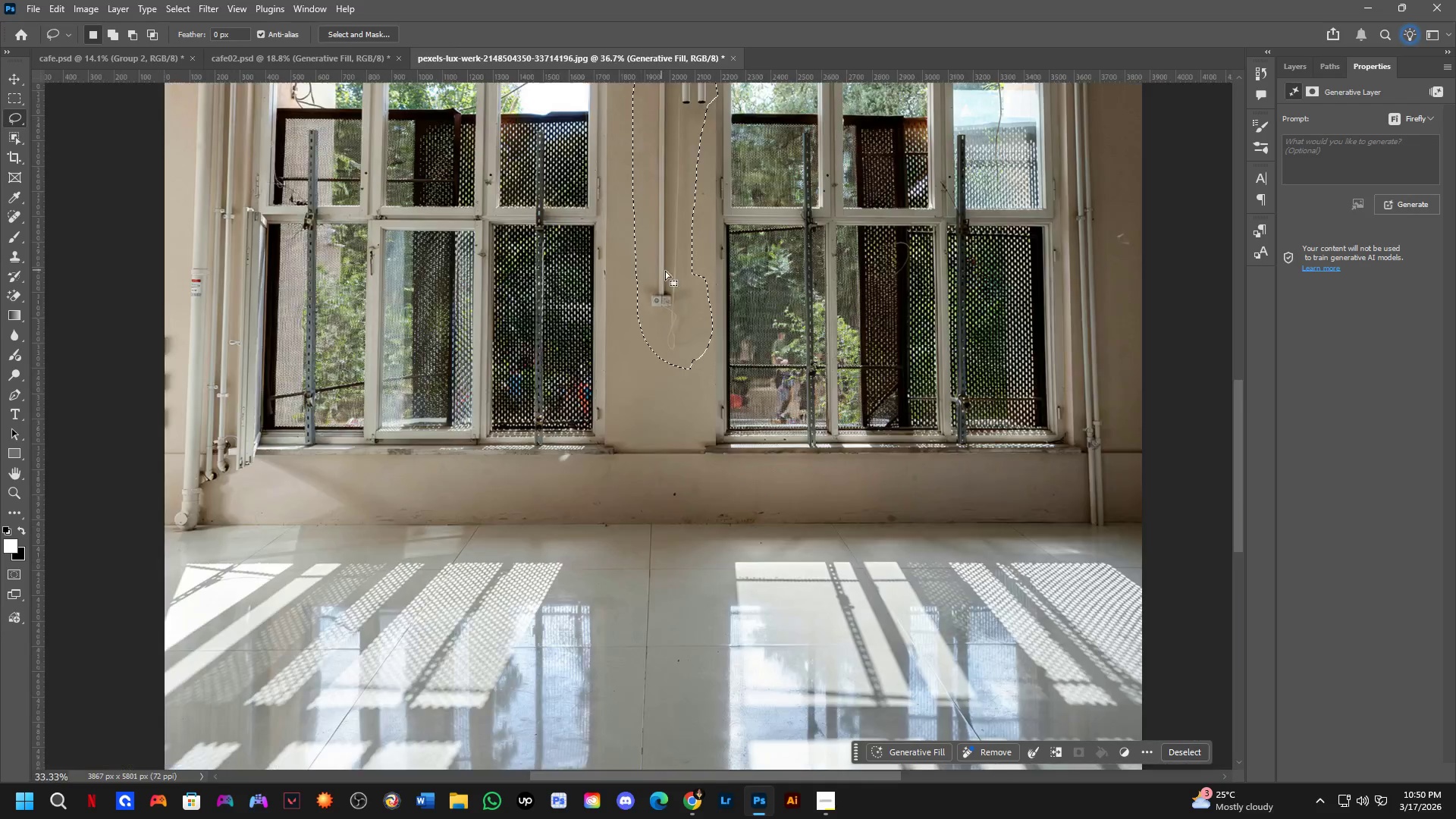 
type(remove)
 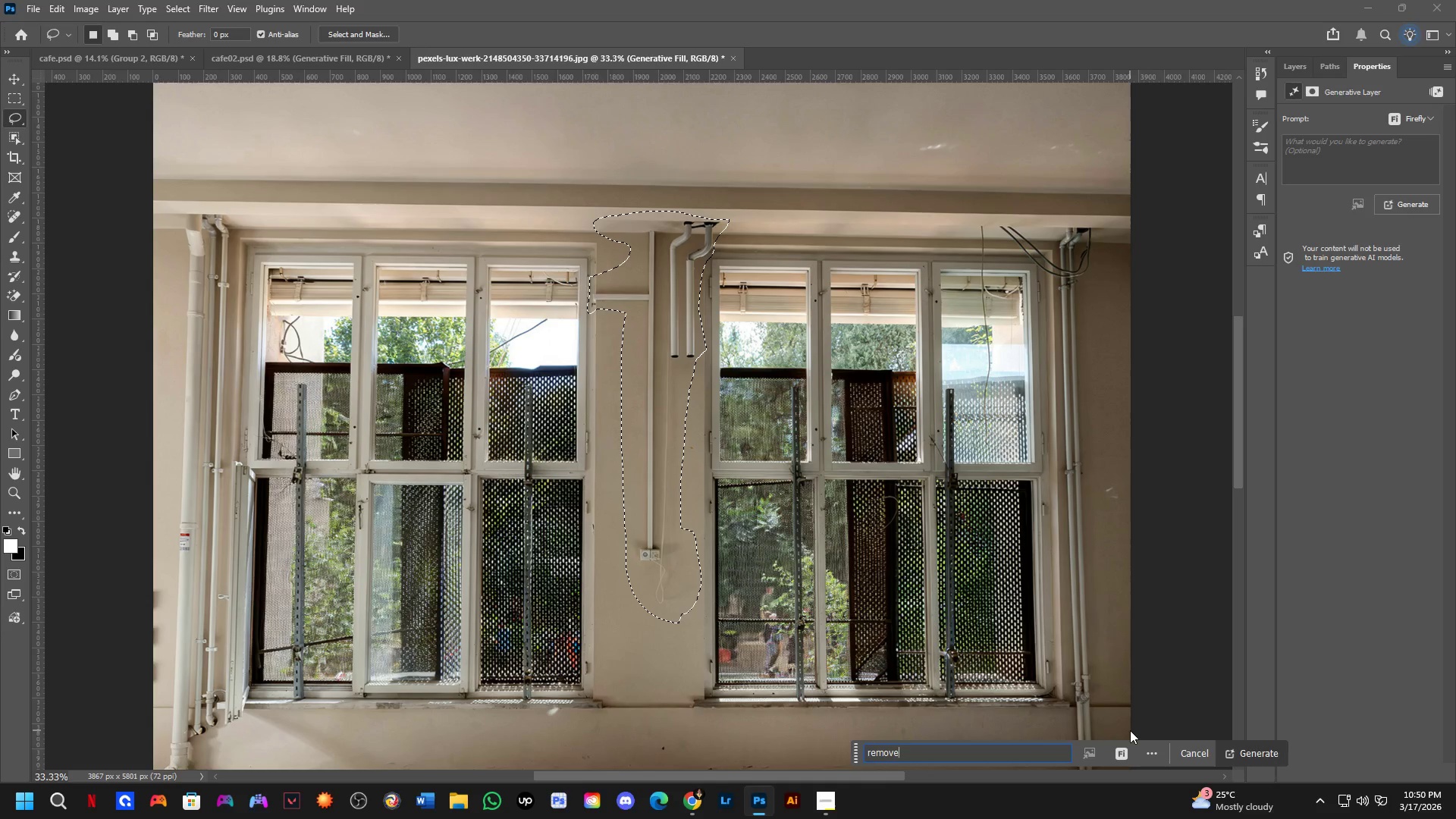 
key(Enter)
 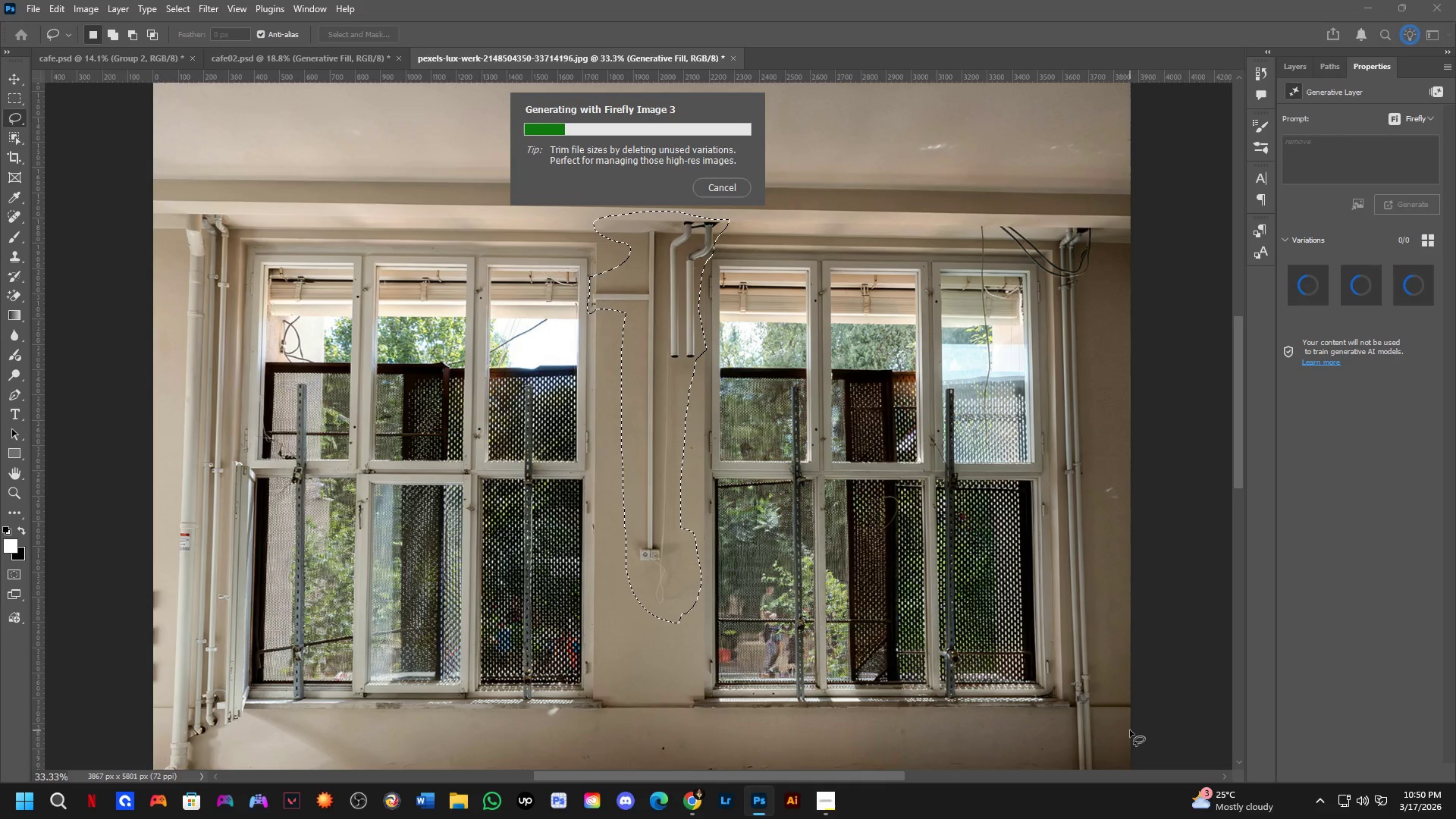 
key(Alt+Tab)
 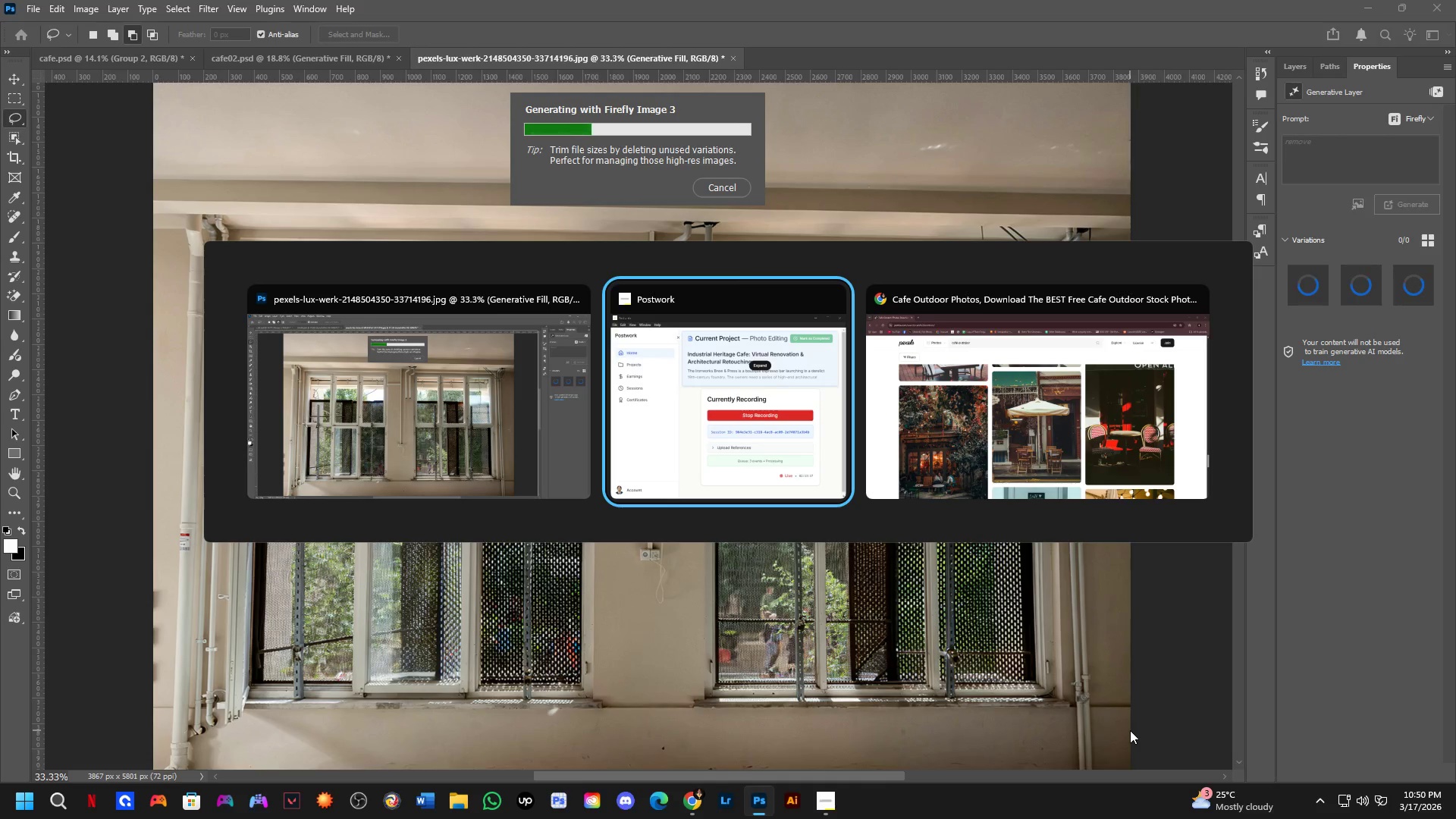 
key(Alt+Tab)
 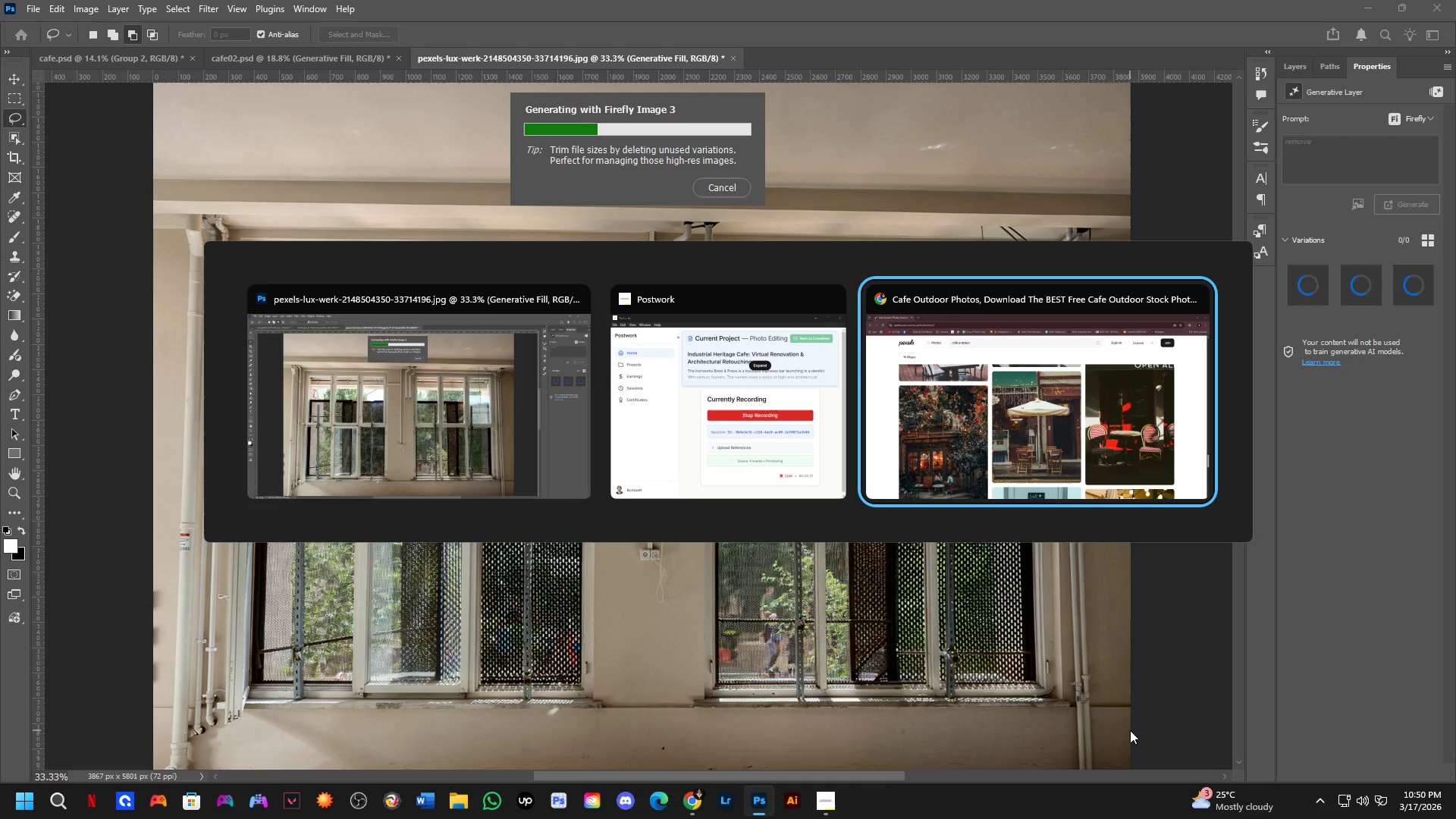 
key(Alt+Tab)
 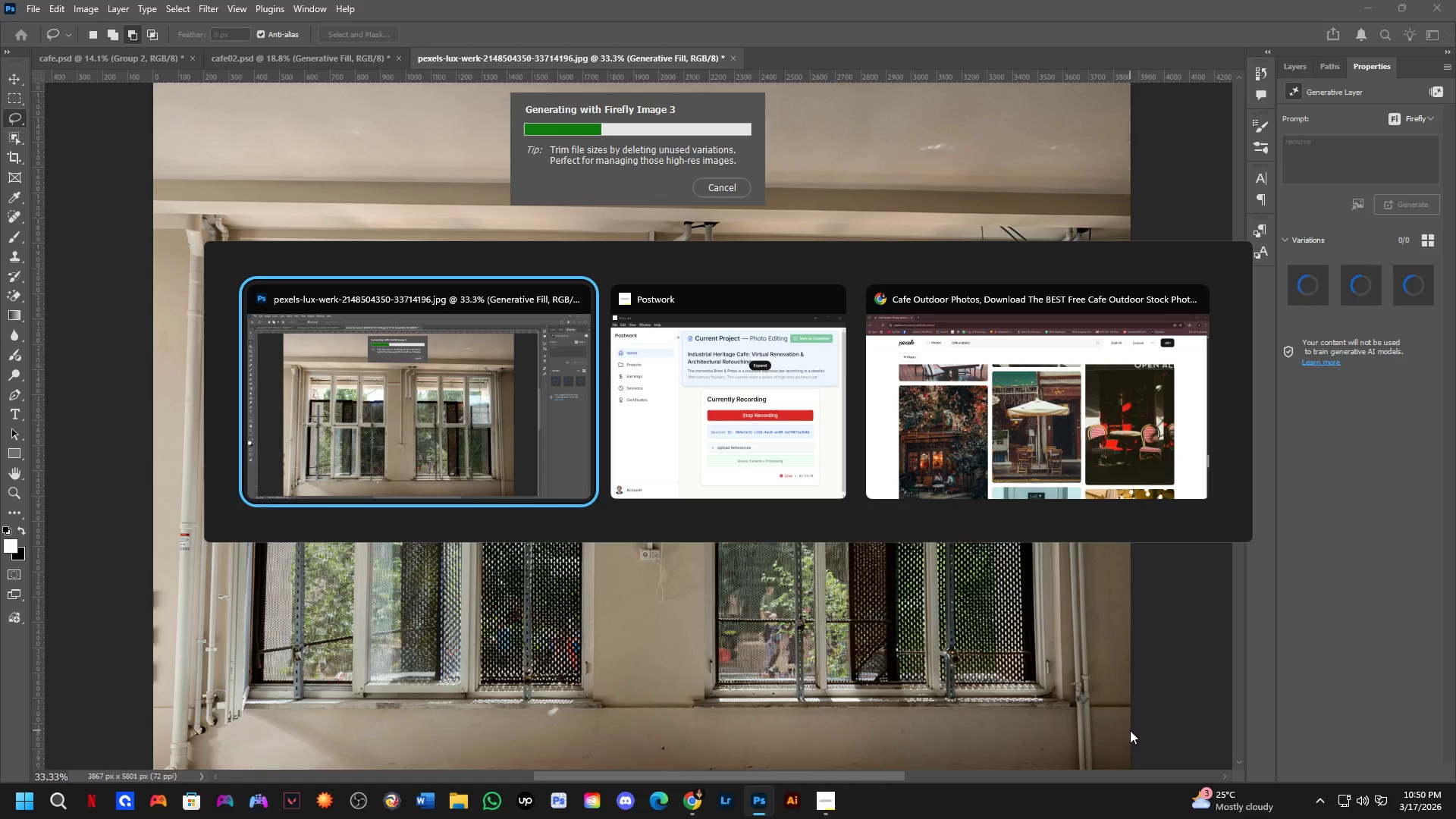 
key(Alt+Tab)